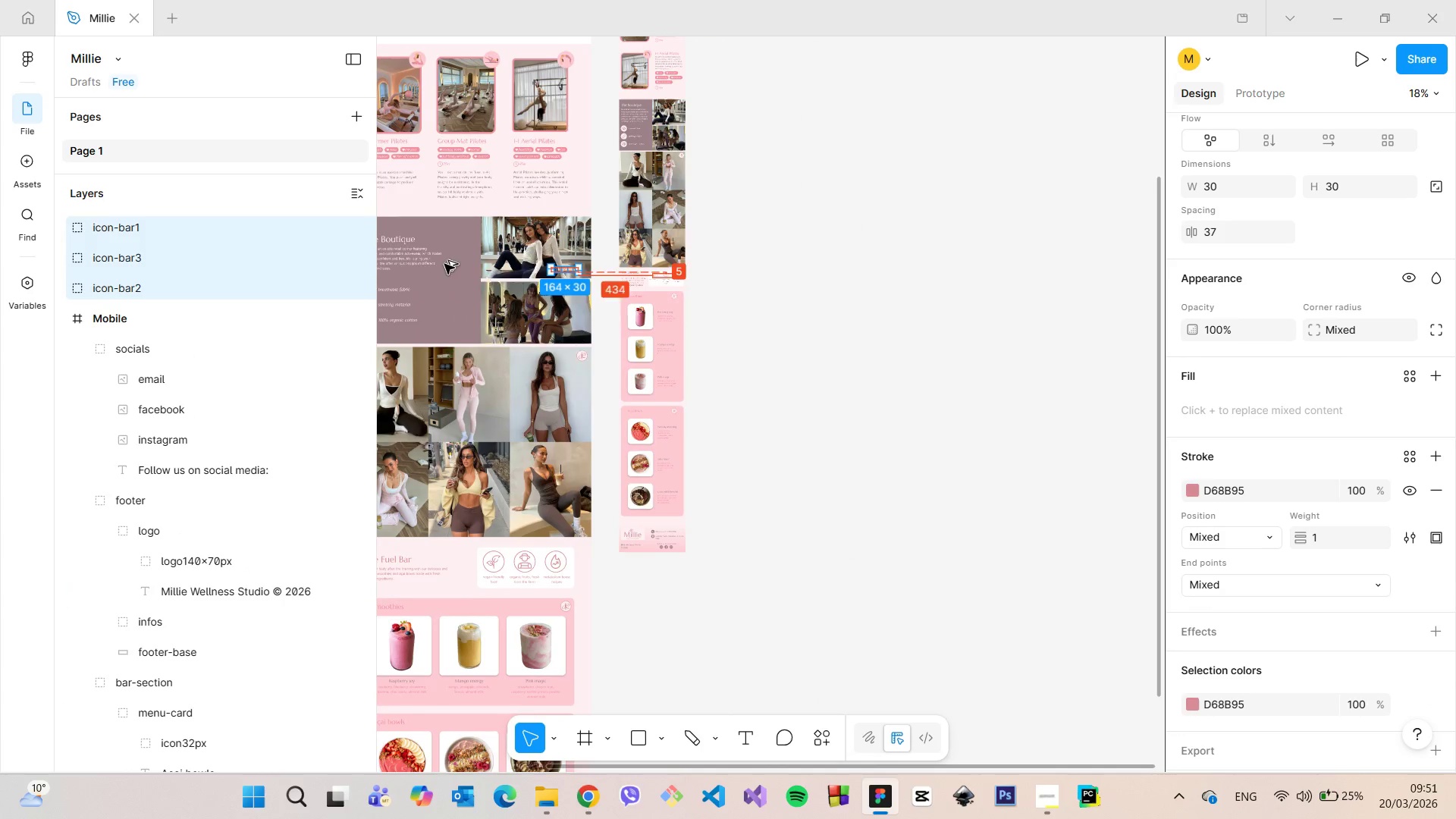 
hold_key(key=AltLeft, duration=1.5)
 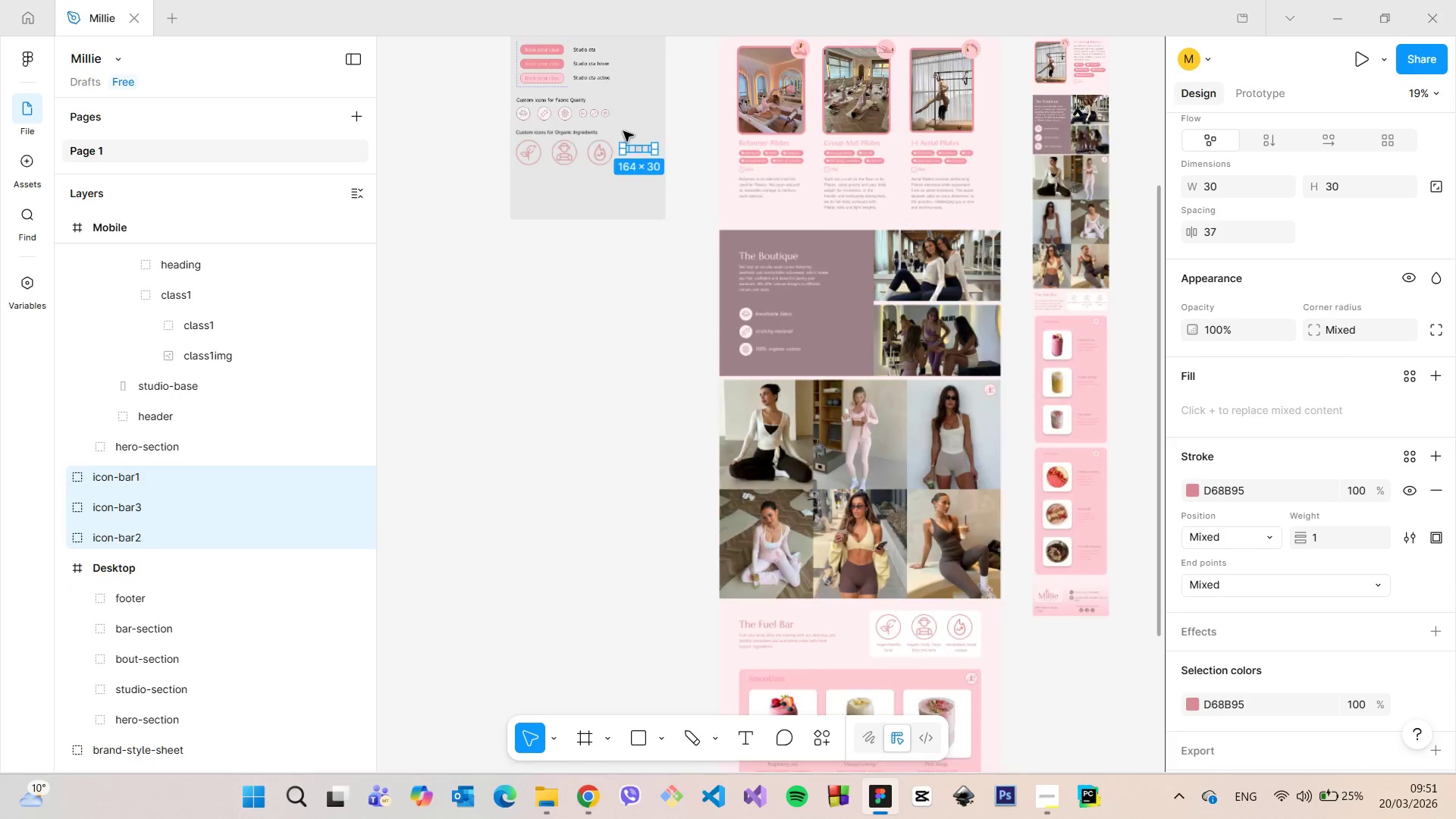 
scroll: coordinate [624, 133], scroll_direction: up, amount: 12.0
 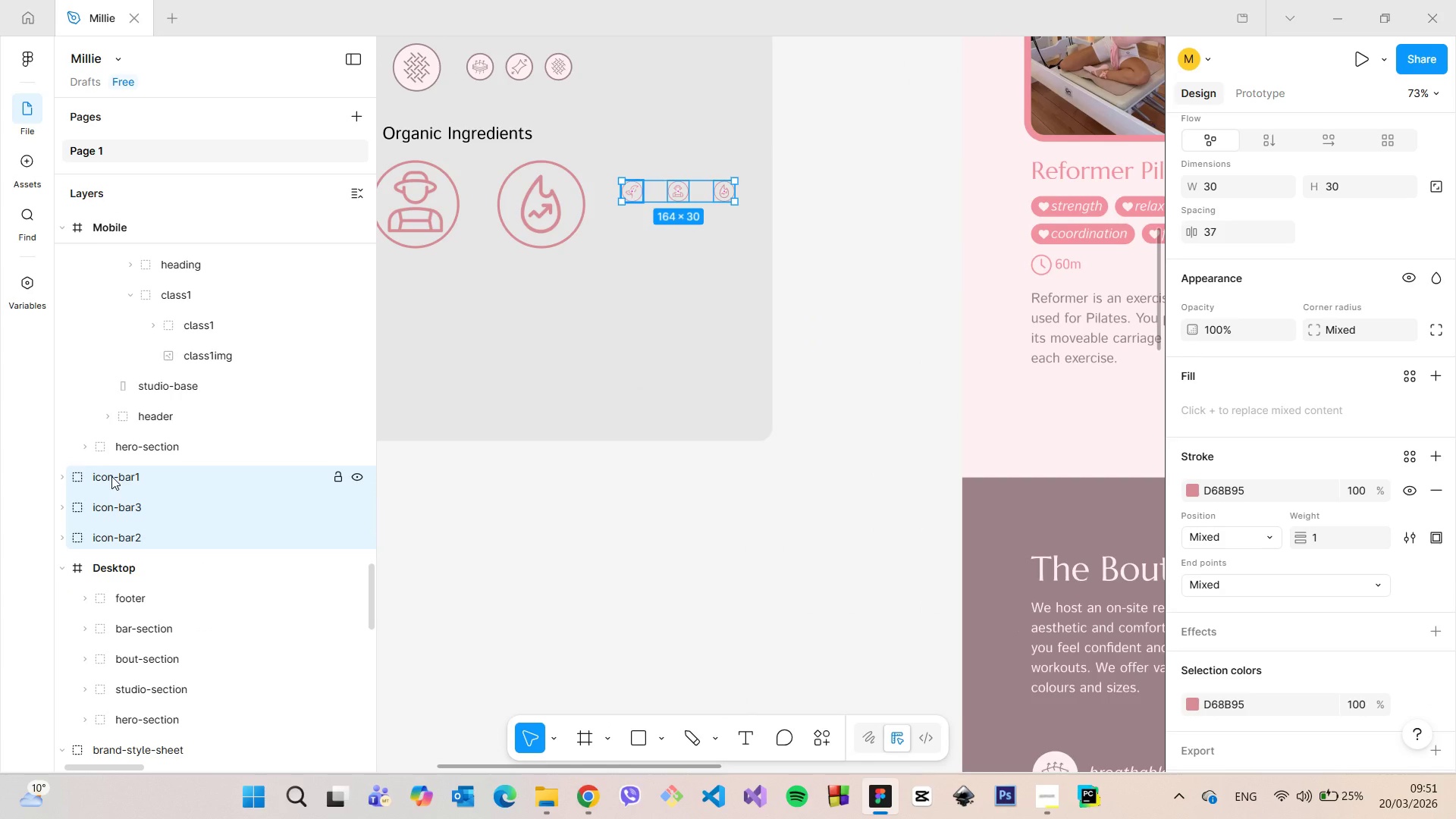 
scroll: coordinate [111, 476], scroll_direction: down, amount: 4.0
 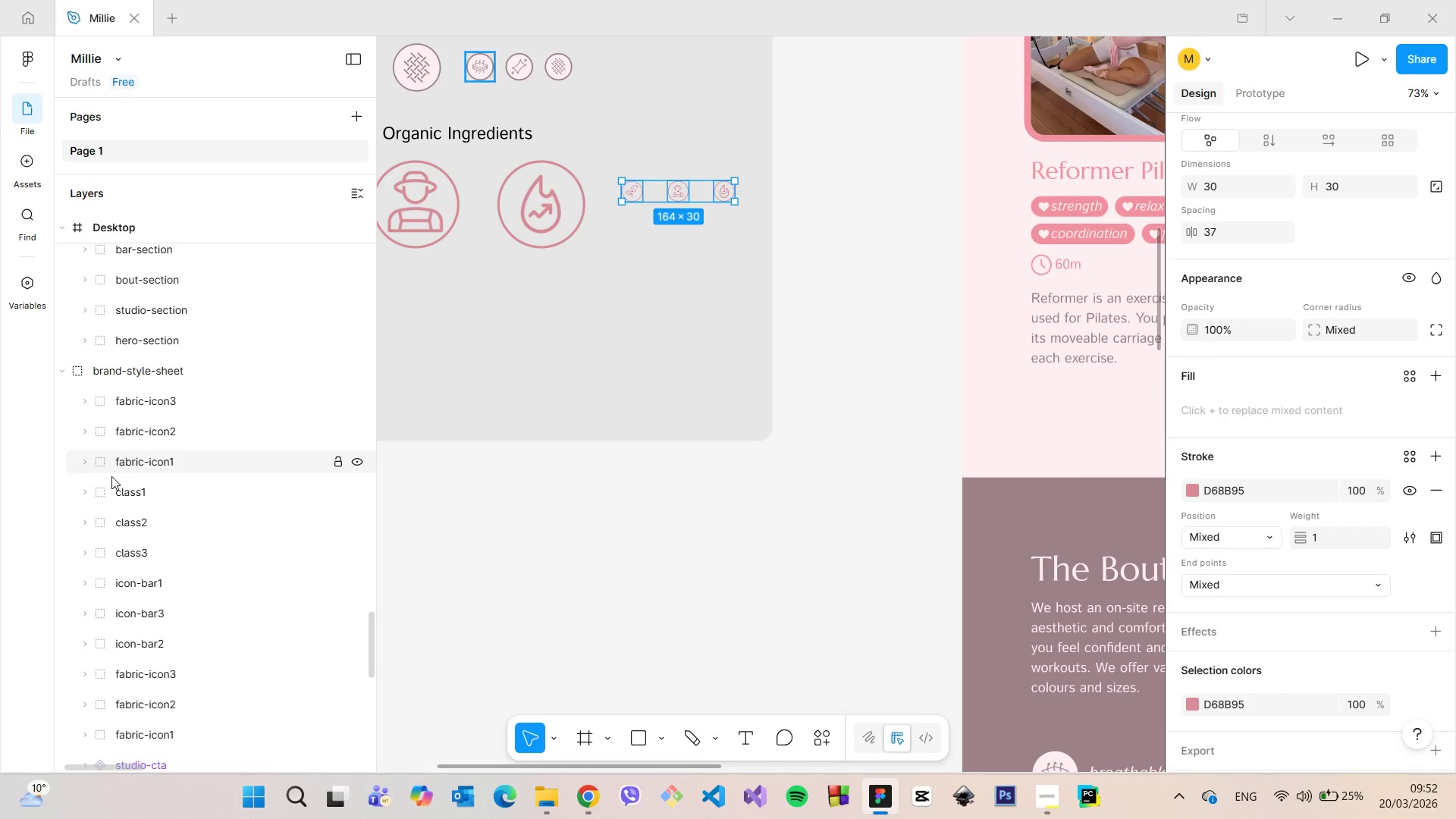 
scroll: coordinate [111, 476], scroll_direction: up, amount: 3.0
 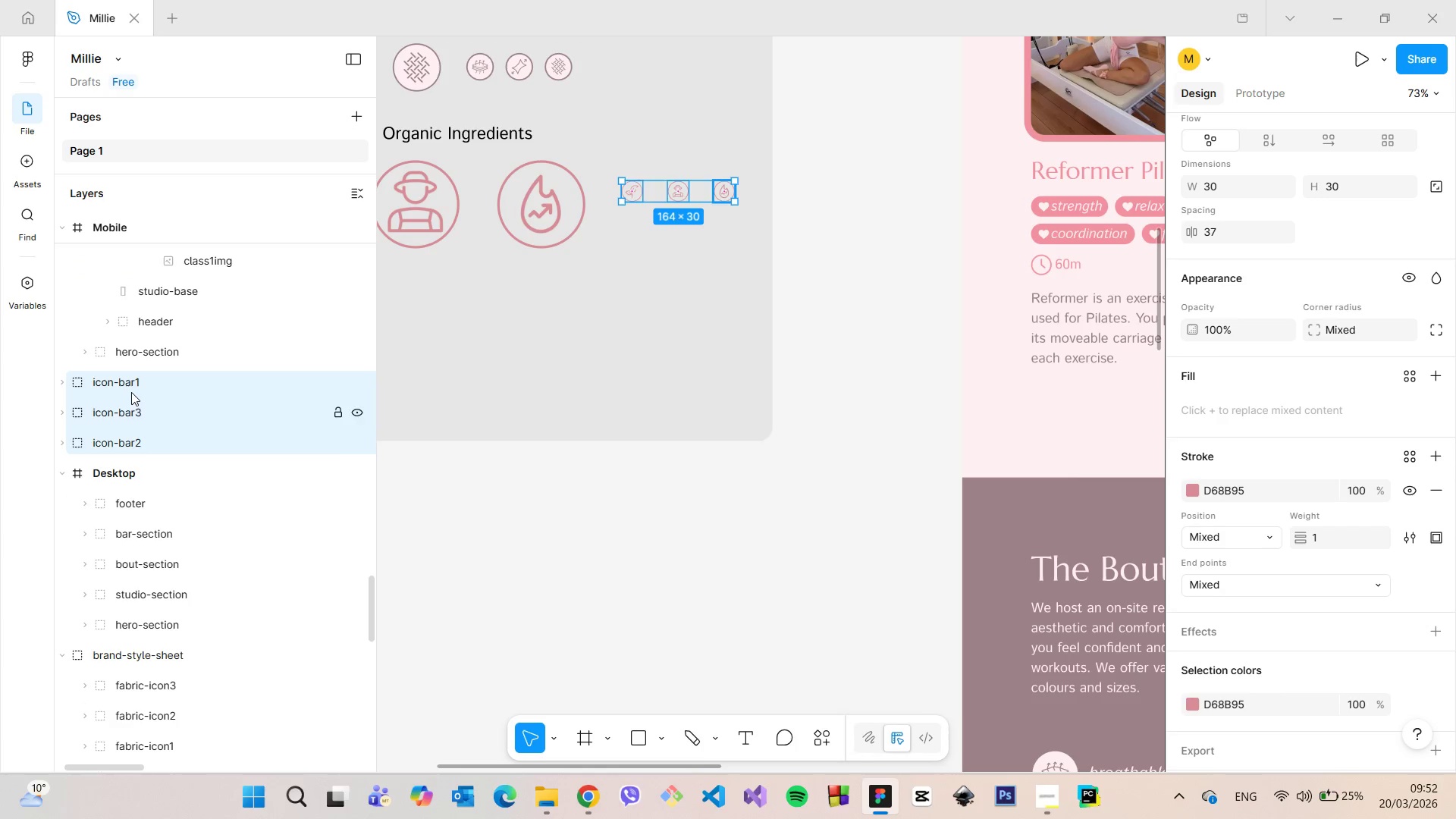 
left_click_drag(start_coordinate=[131, 388], to_coordinate=[182, 673])
 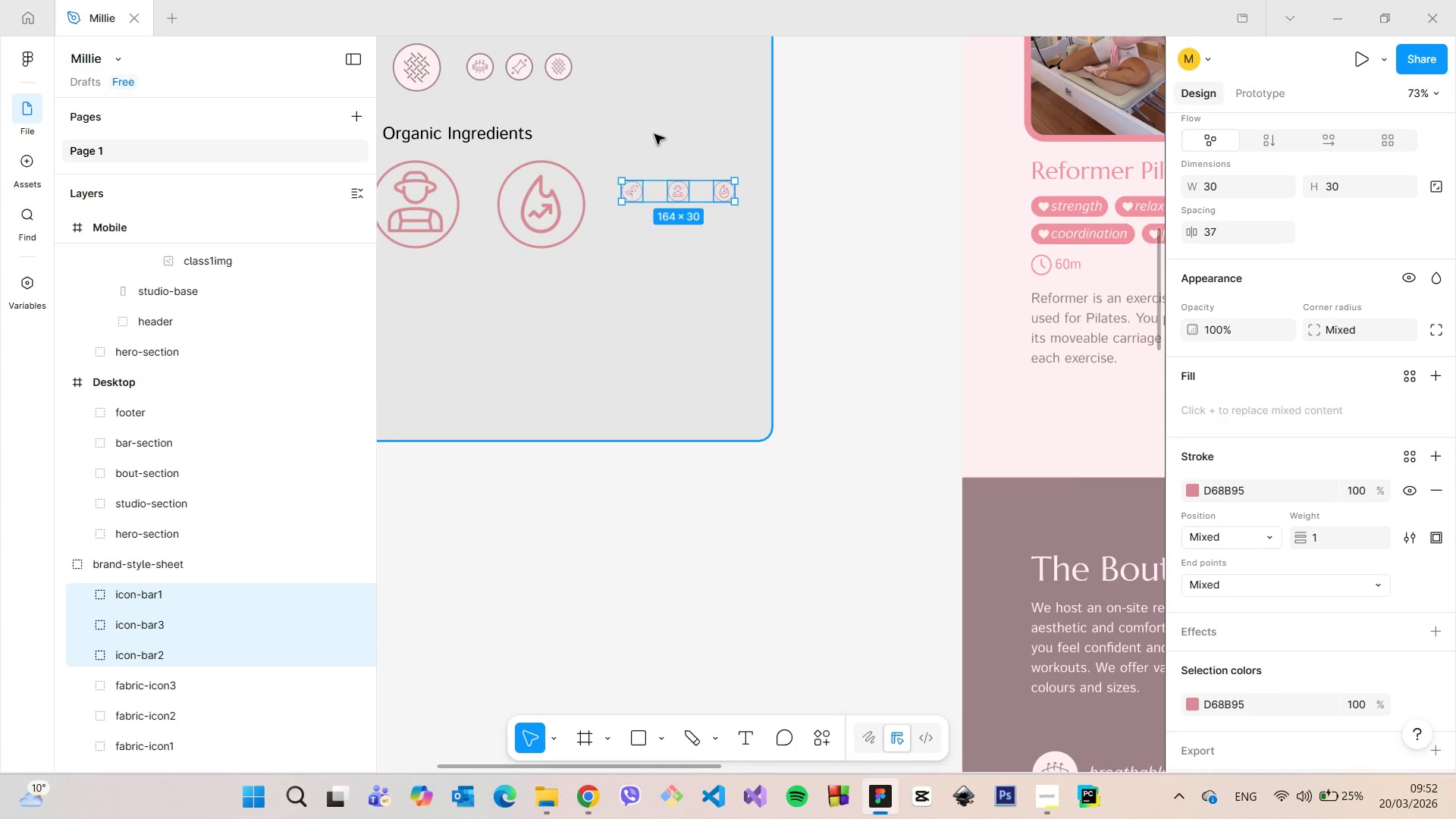 
left_click([665, 169])
 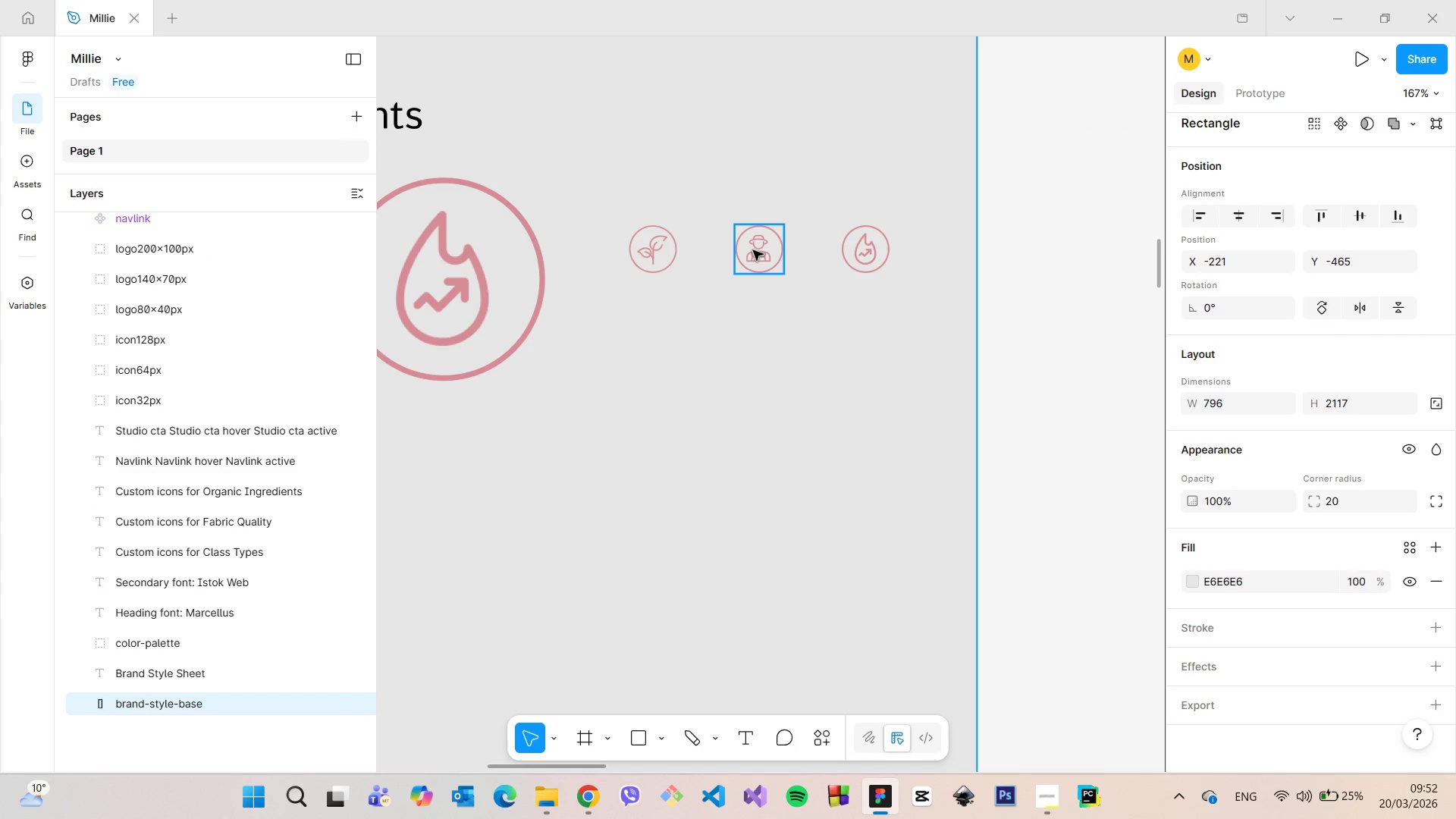 
scroll: coordinate [627, 148], scroll_direction: up, amount: 6.0
 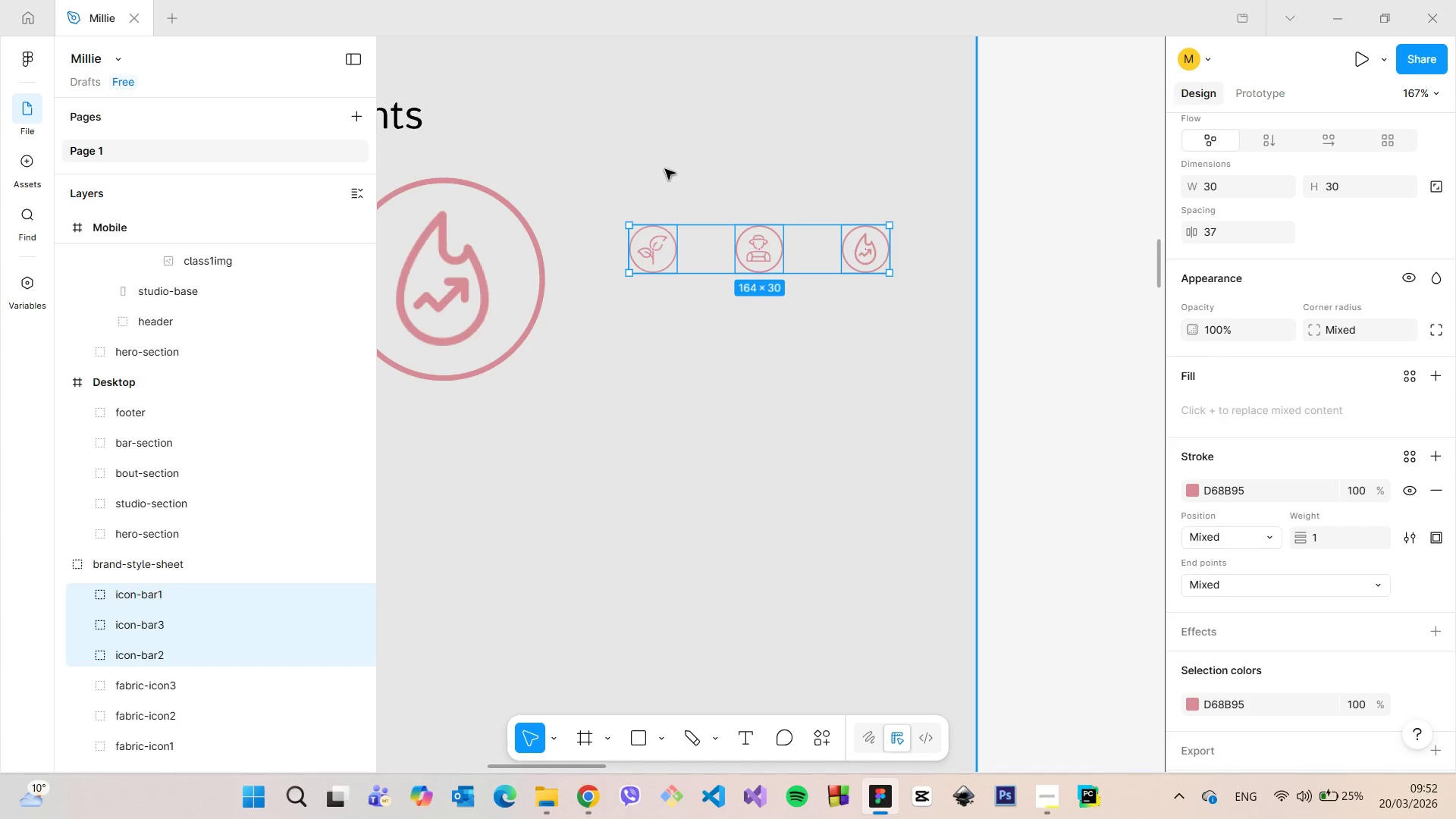 
left_click_drag(start_coordinate=[757, 252], to_coordinate=[727, 252])
 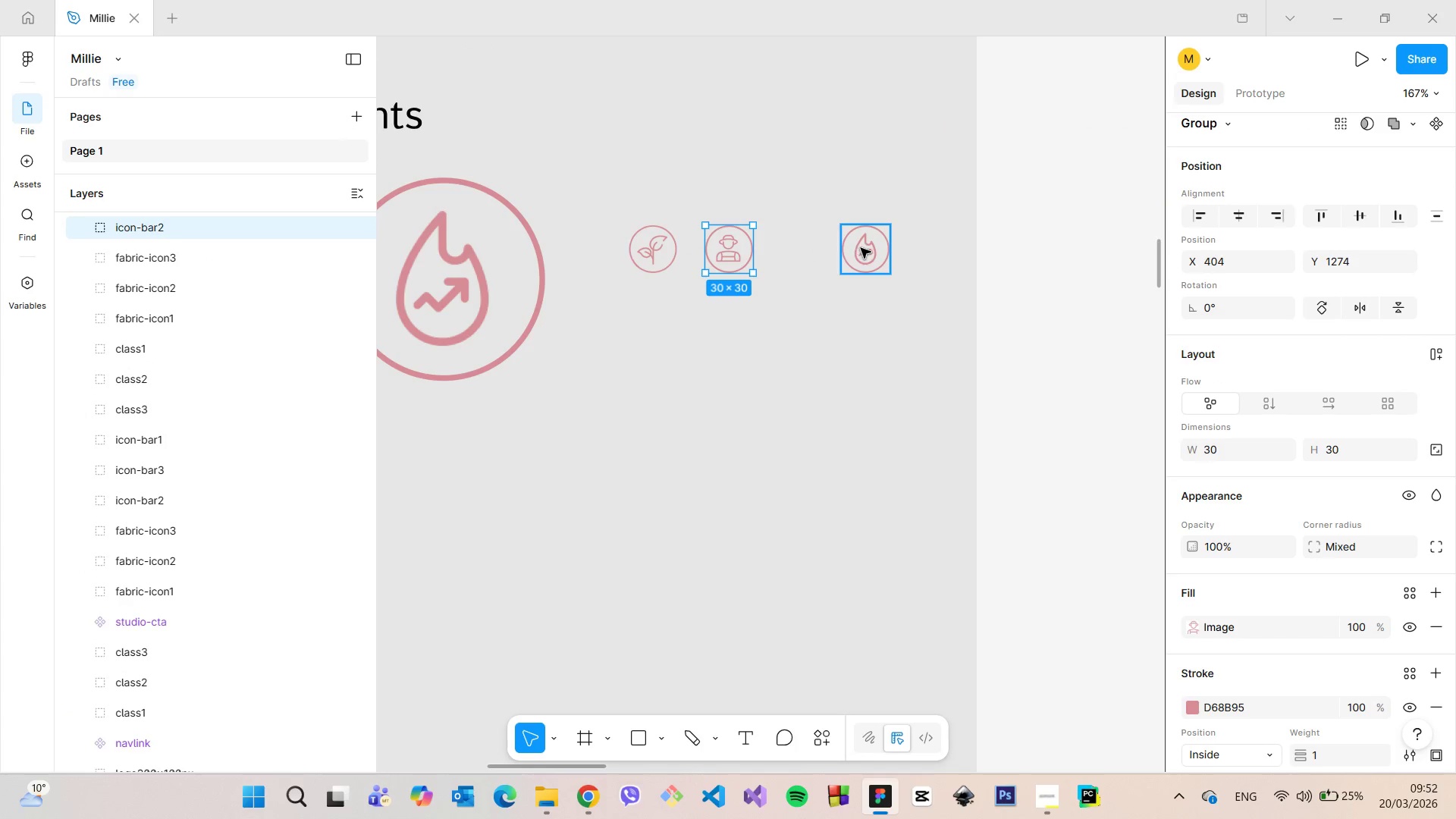 
left_click([861, 248])
 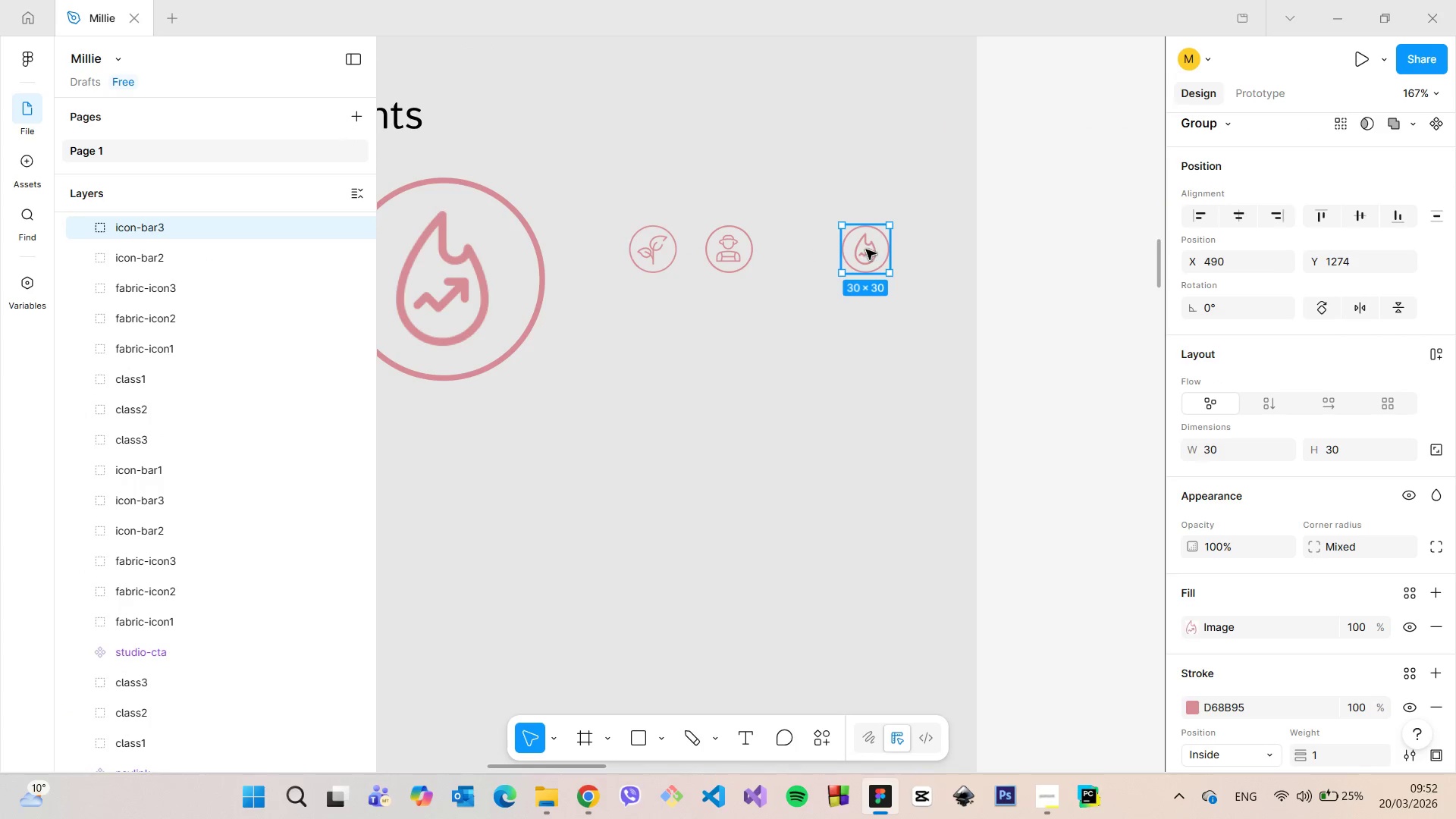 
left_click_drag(start_coordinate=[864, 249], to_coordinate=[800, 252])
 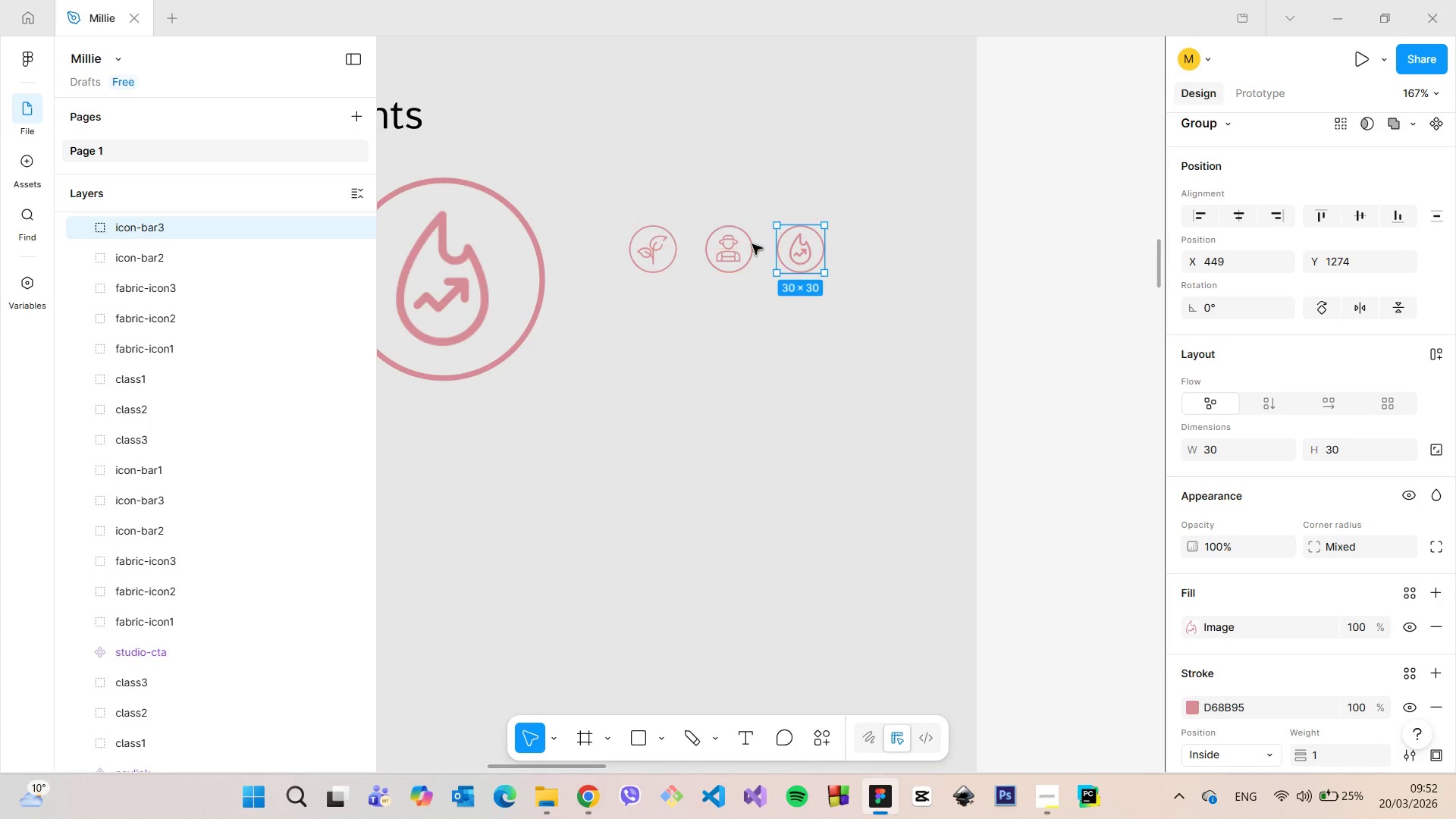 
hold_key(key=ShiftLeft, duration=0.91)
left_click([750, 244])
 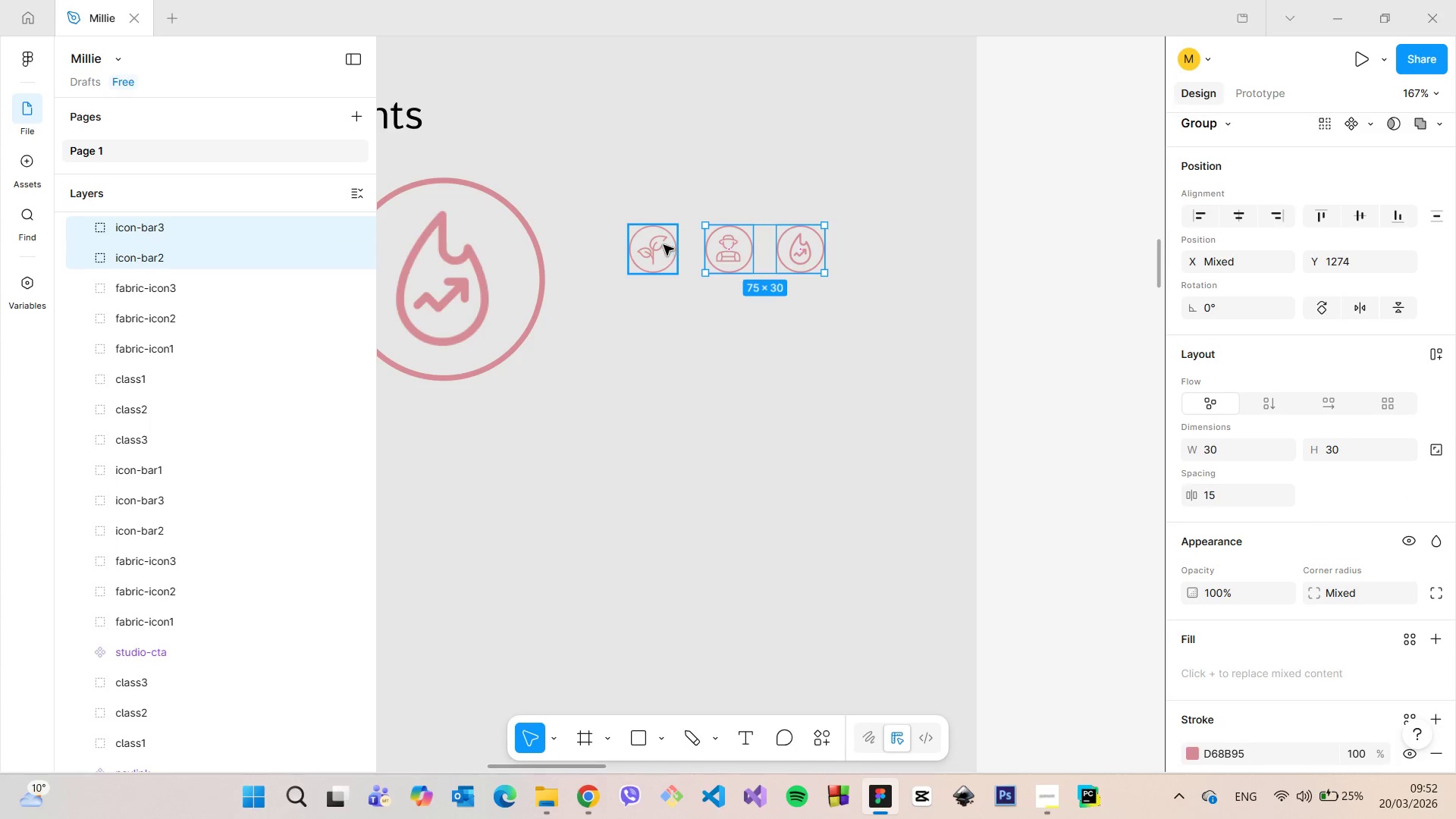 
left_click([664, 245])
 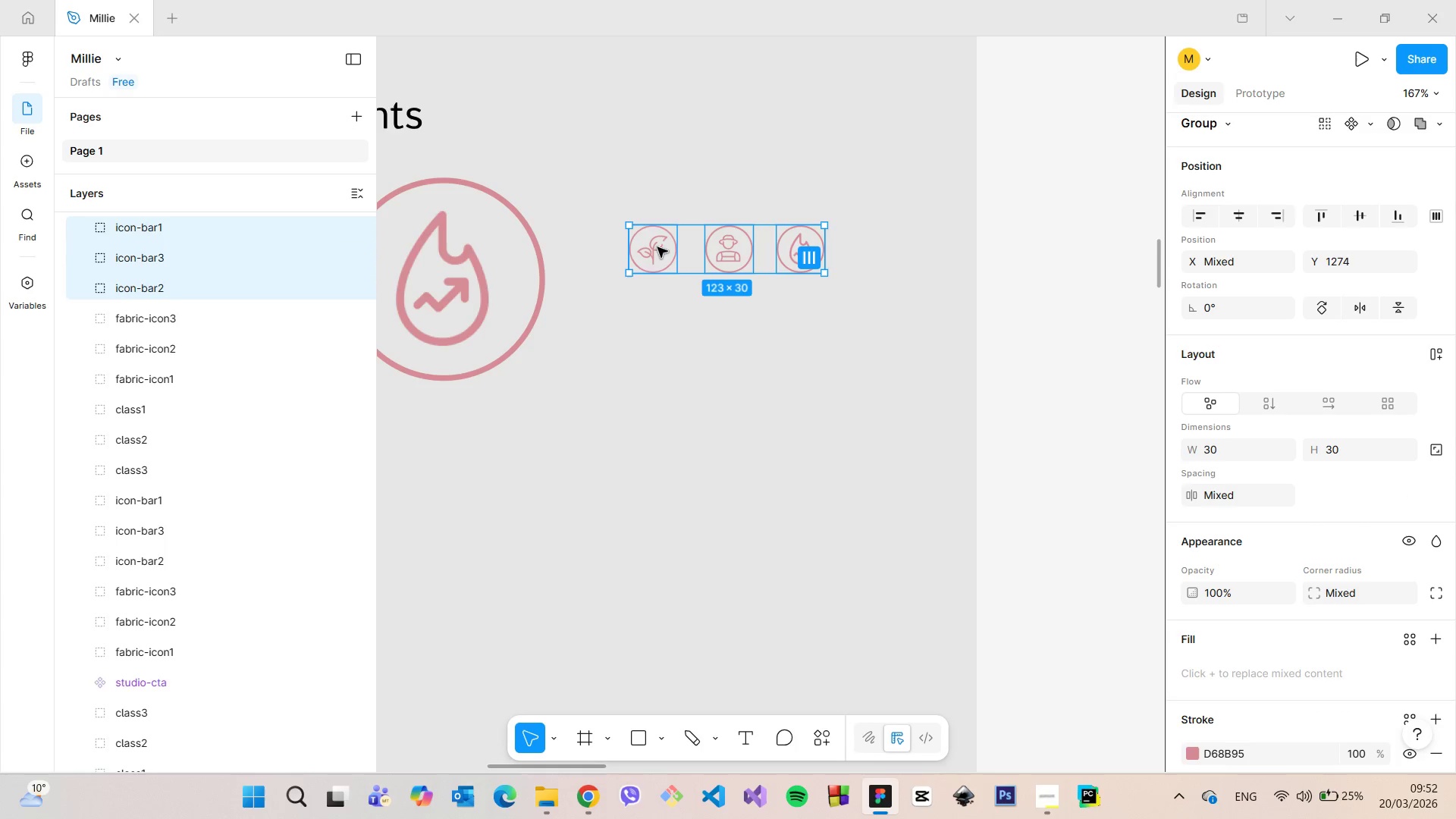 
left_click_drag(start_coordinate=[657, 247], to_coordinate=[657, 275])
 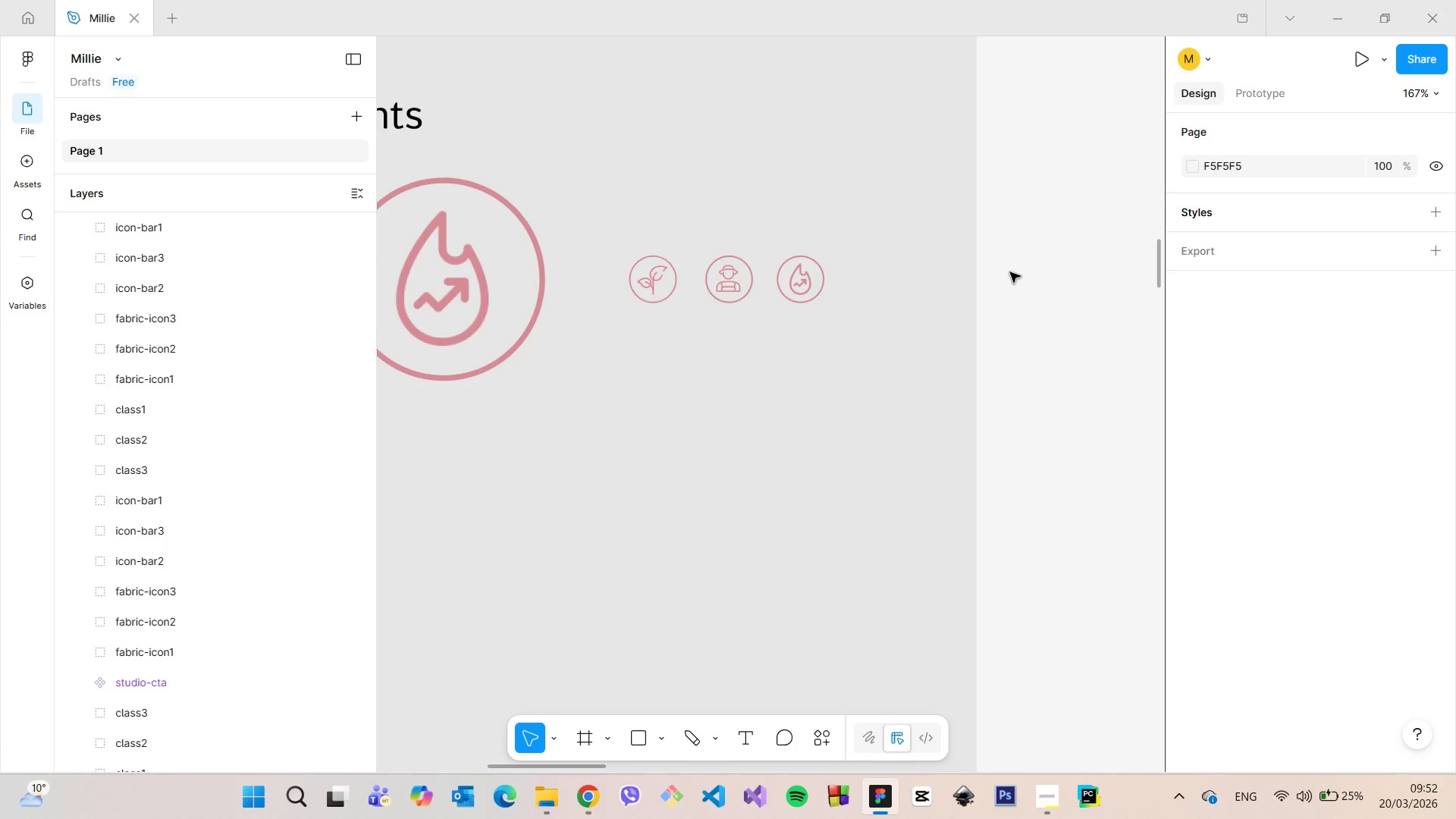 
scroll: coordinate [1011, 272], scroll_direction: down, amount: 12.0
 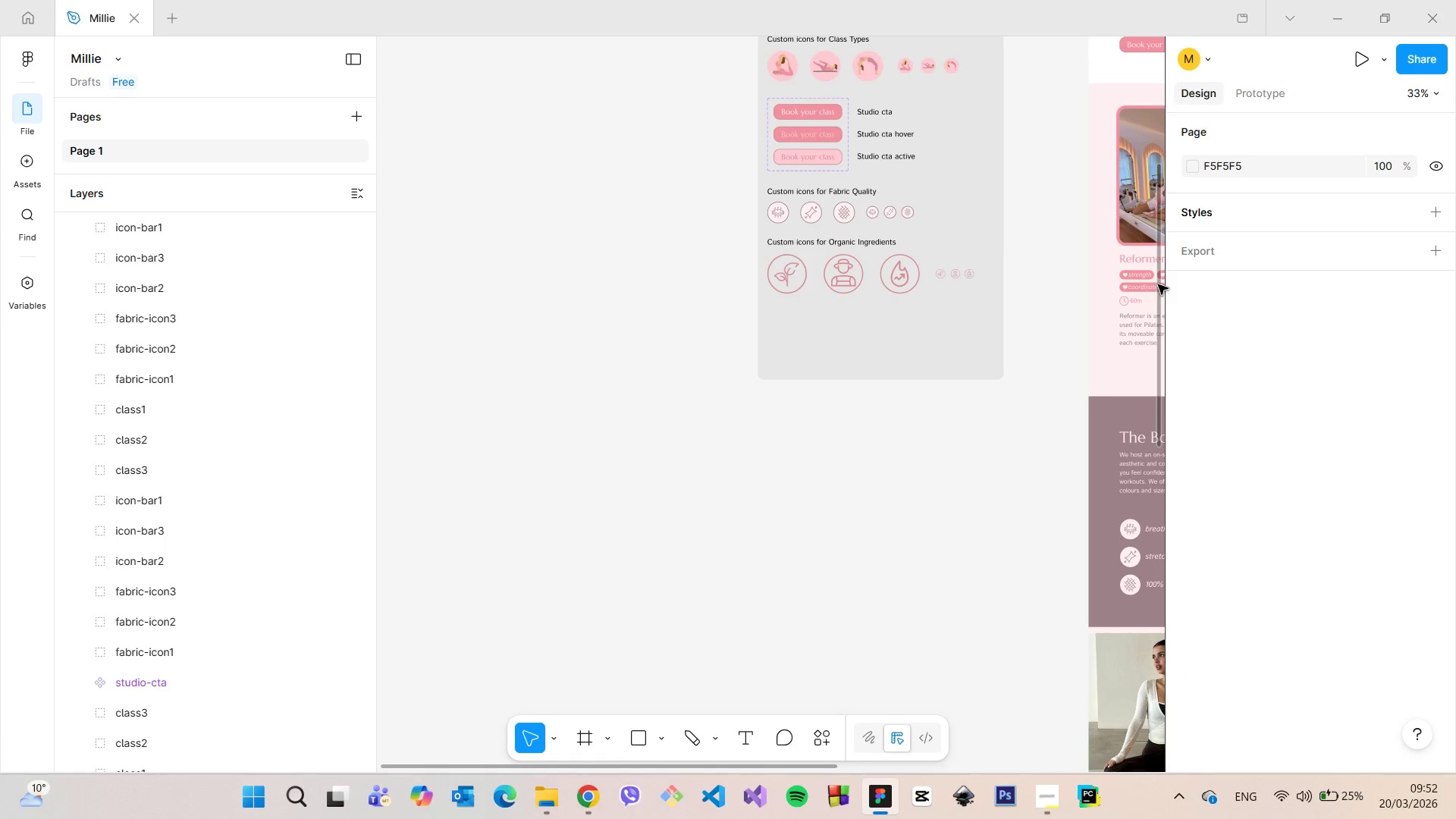 
left_click_drag(start_coordinate=[1158, 284], to_coordinate=[1128, 167])
 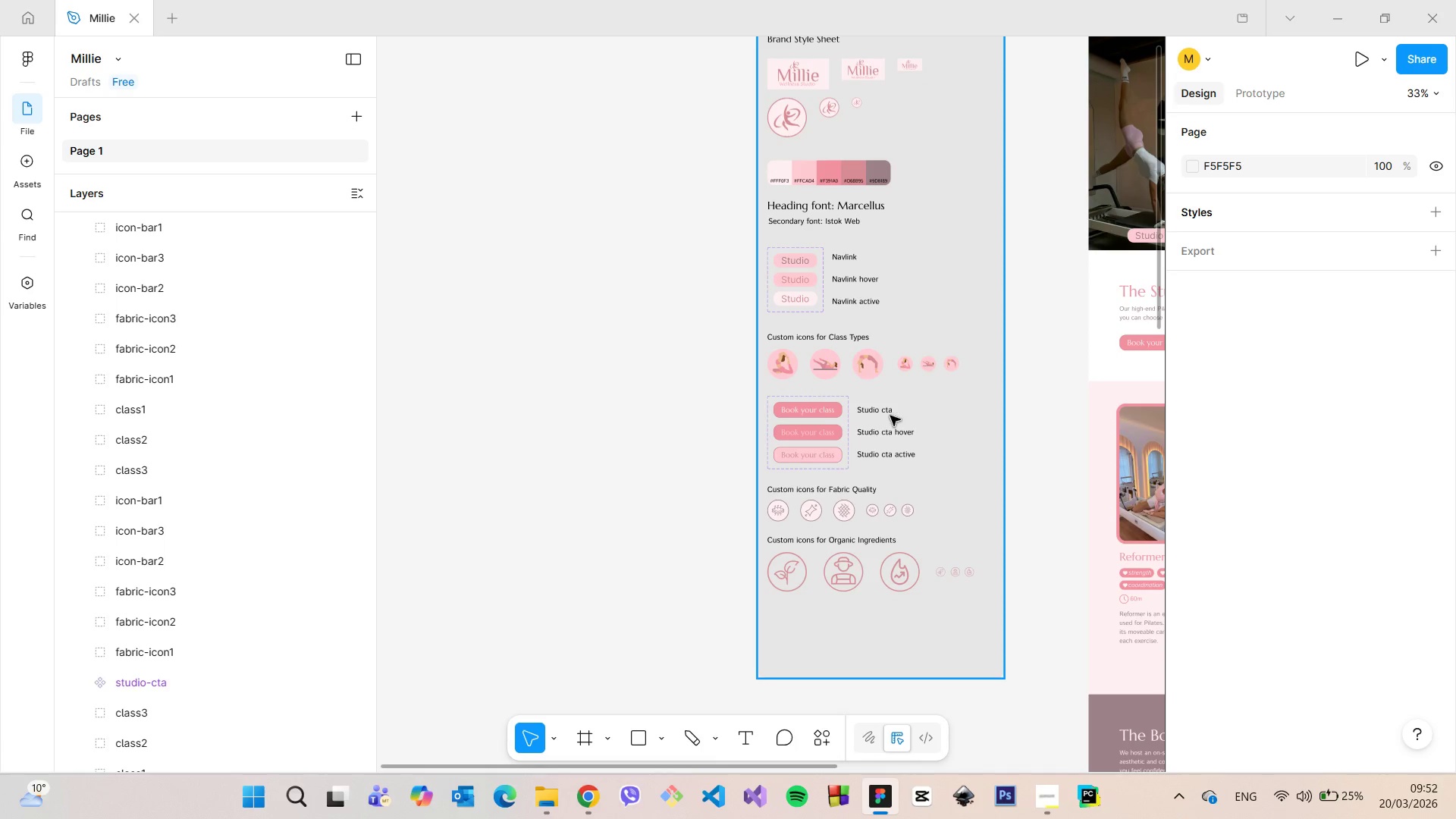 
left_click([890, 416])
 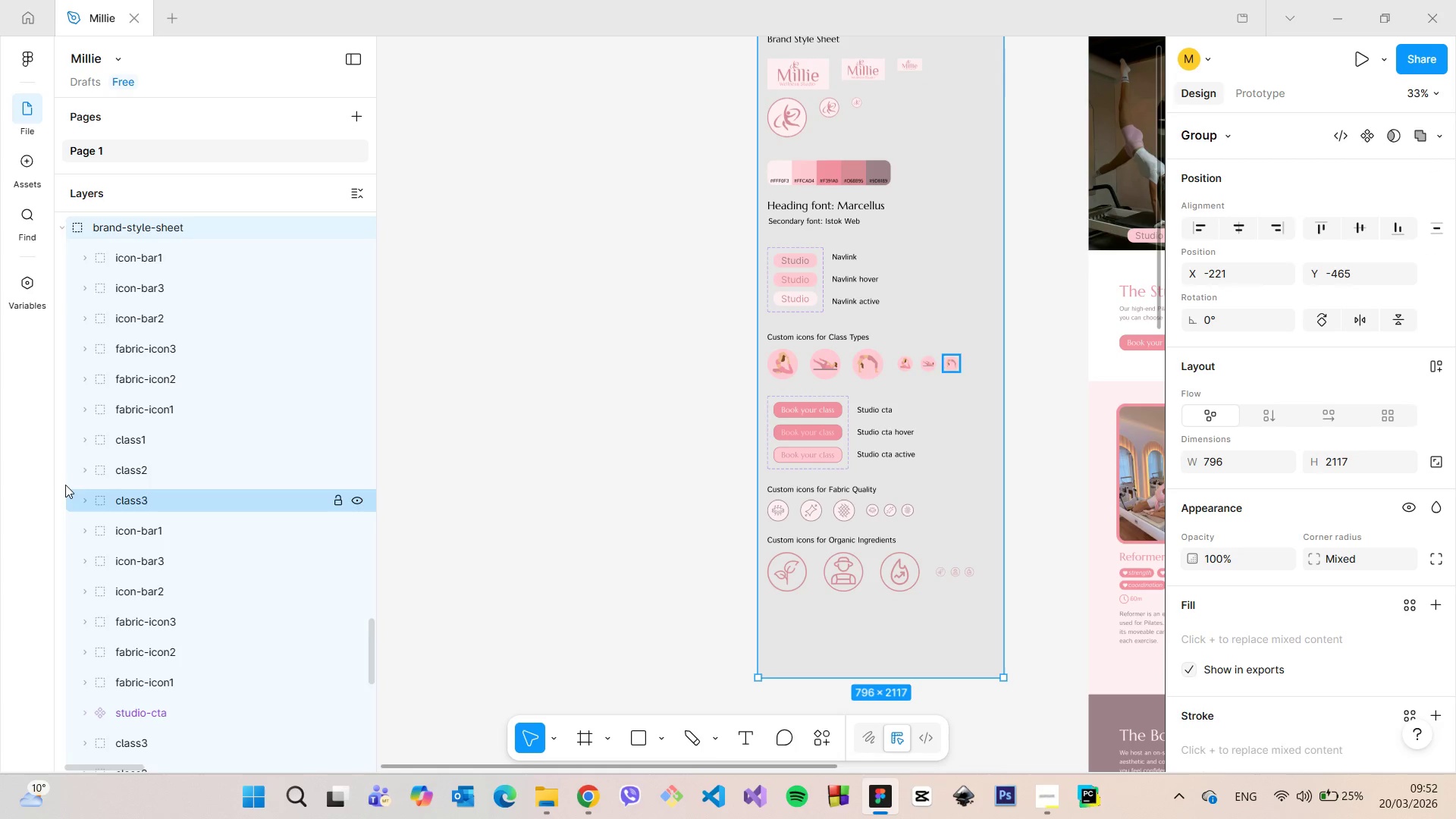 
scroll: coordinate [68, 482], scroll_direction: down, amount: 7.0
 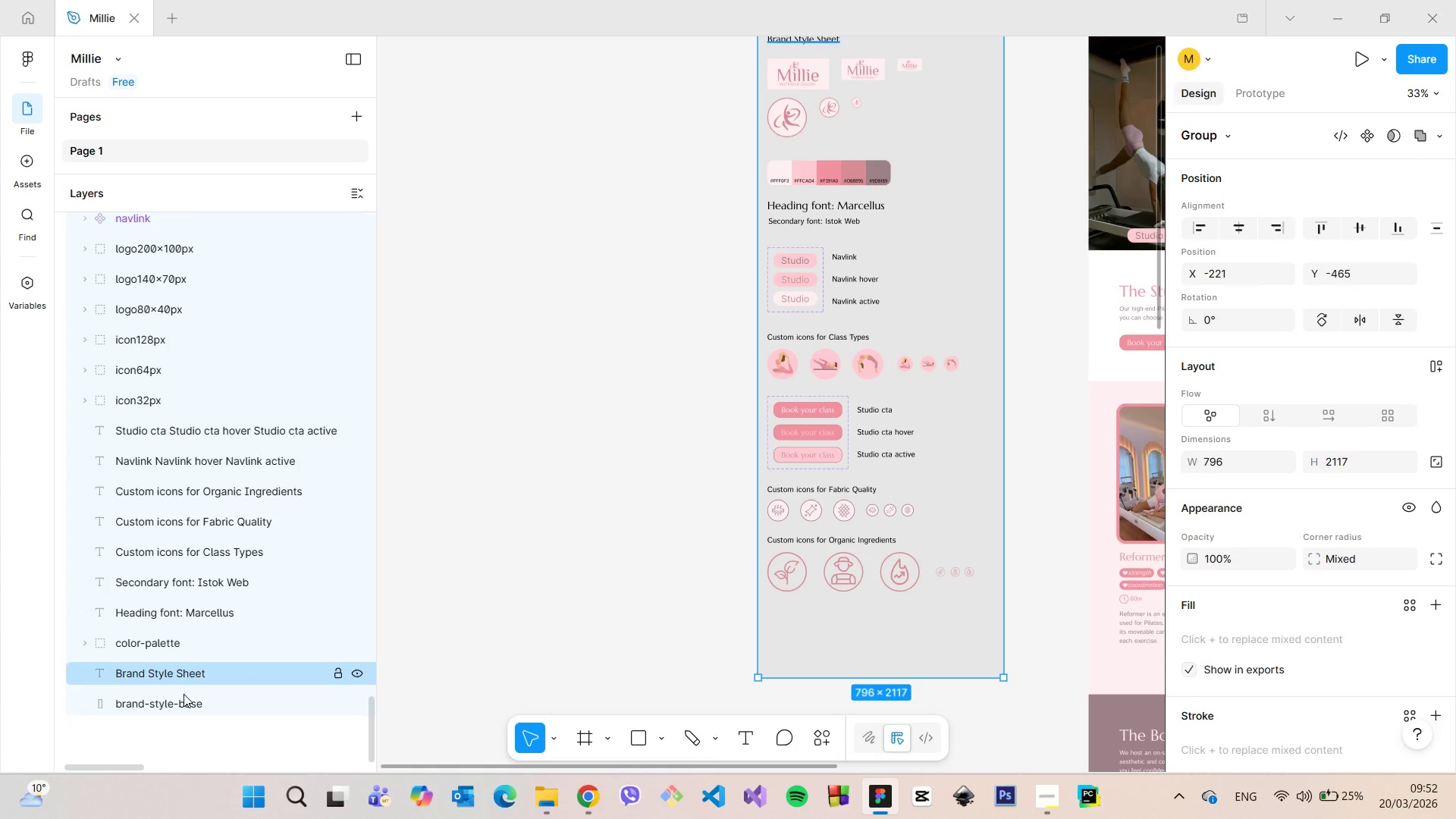 
left_click([184, 695])
 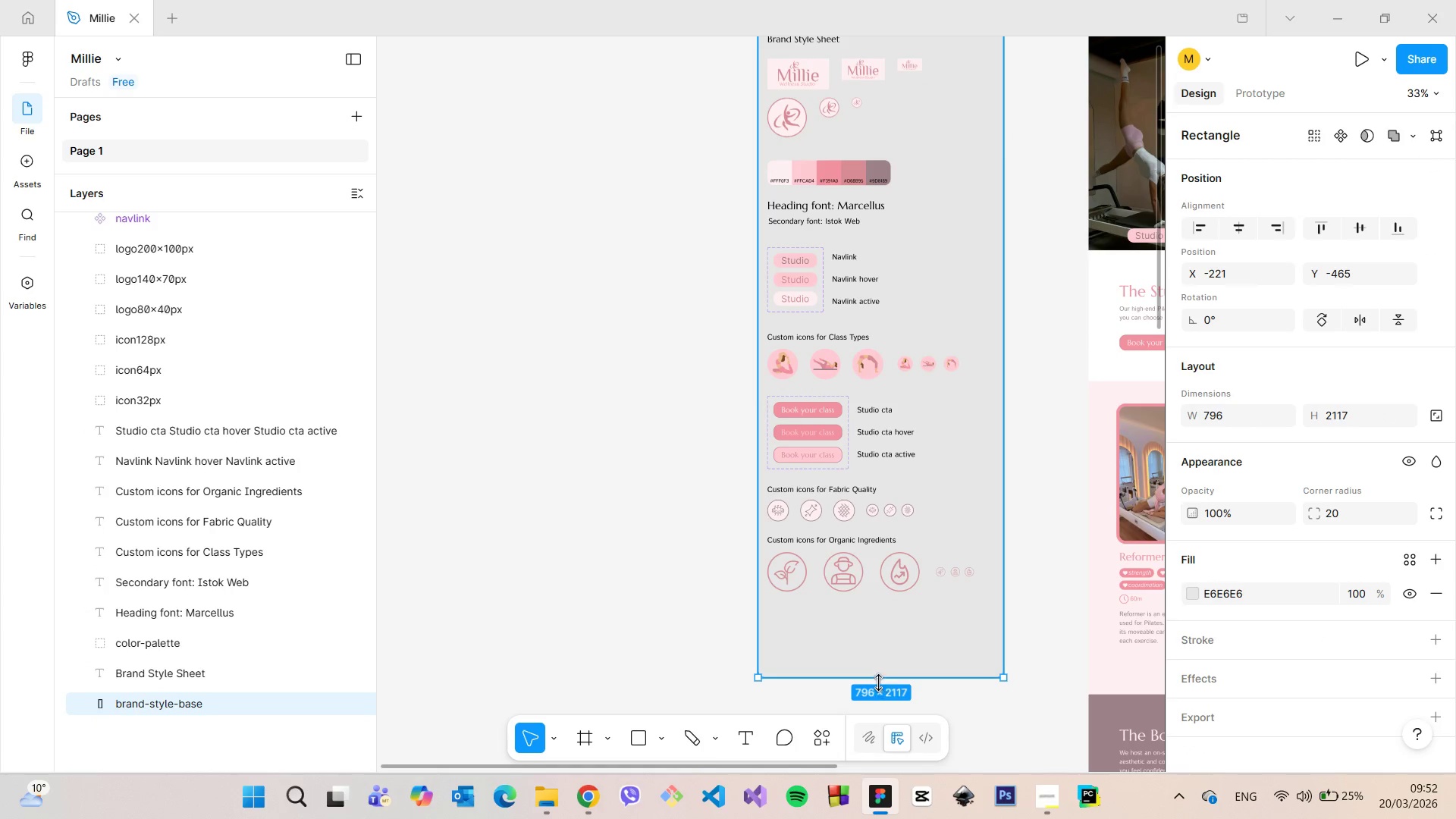 
left_click_drag(start_coordinate=[878, 680], to_coordinate=[886, 623])
 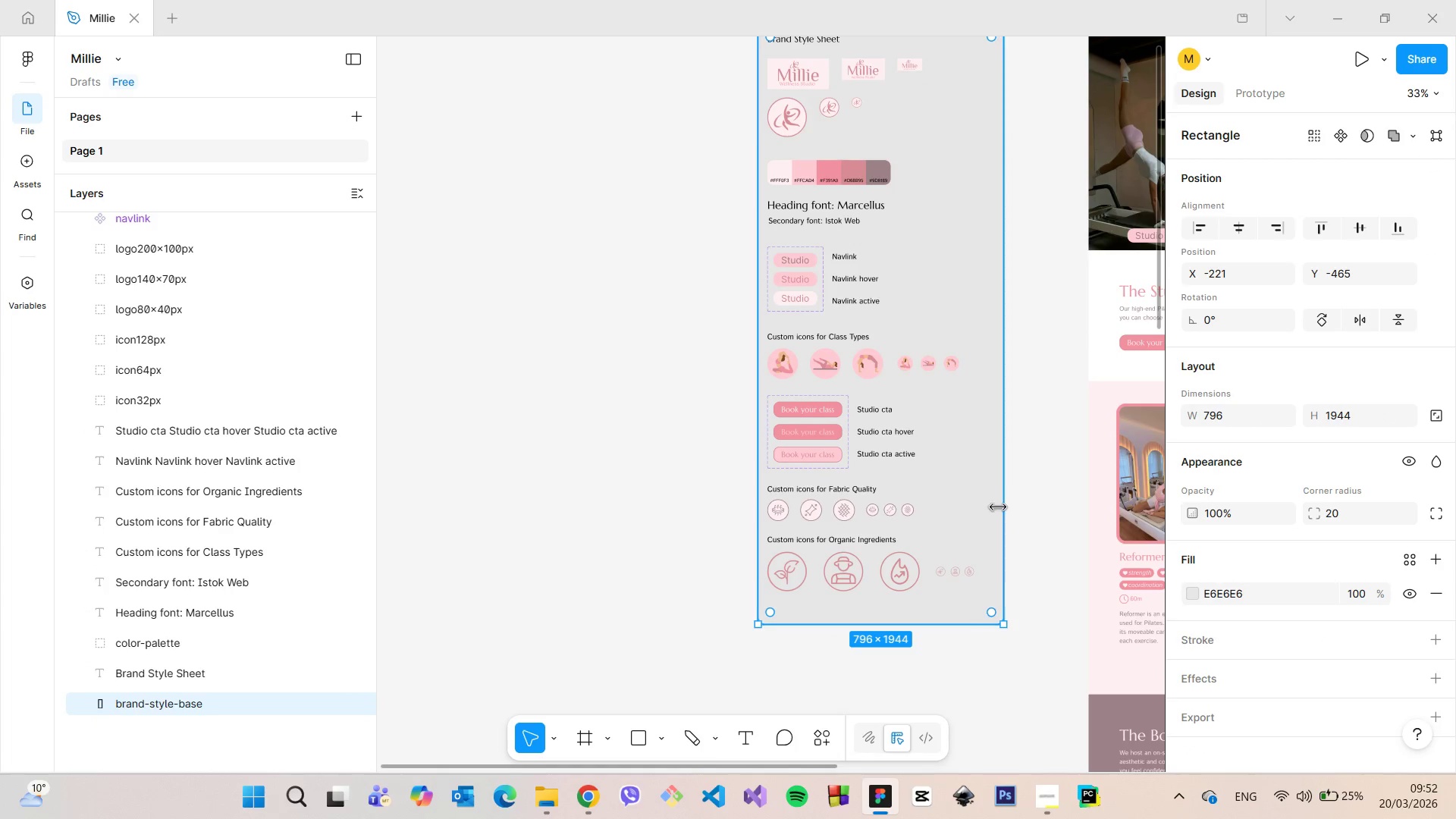 
left_click_drag(start_coordinate=[1000, 507], to_coordinate=[993, 505])
 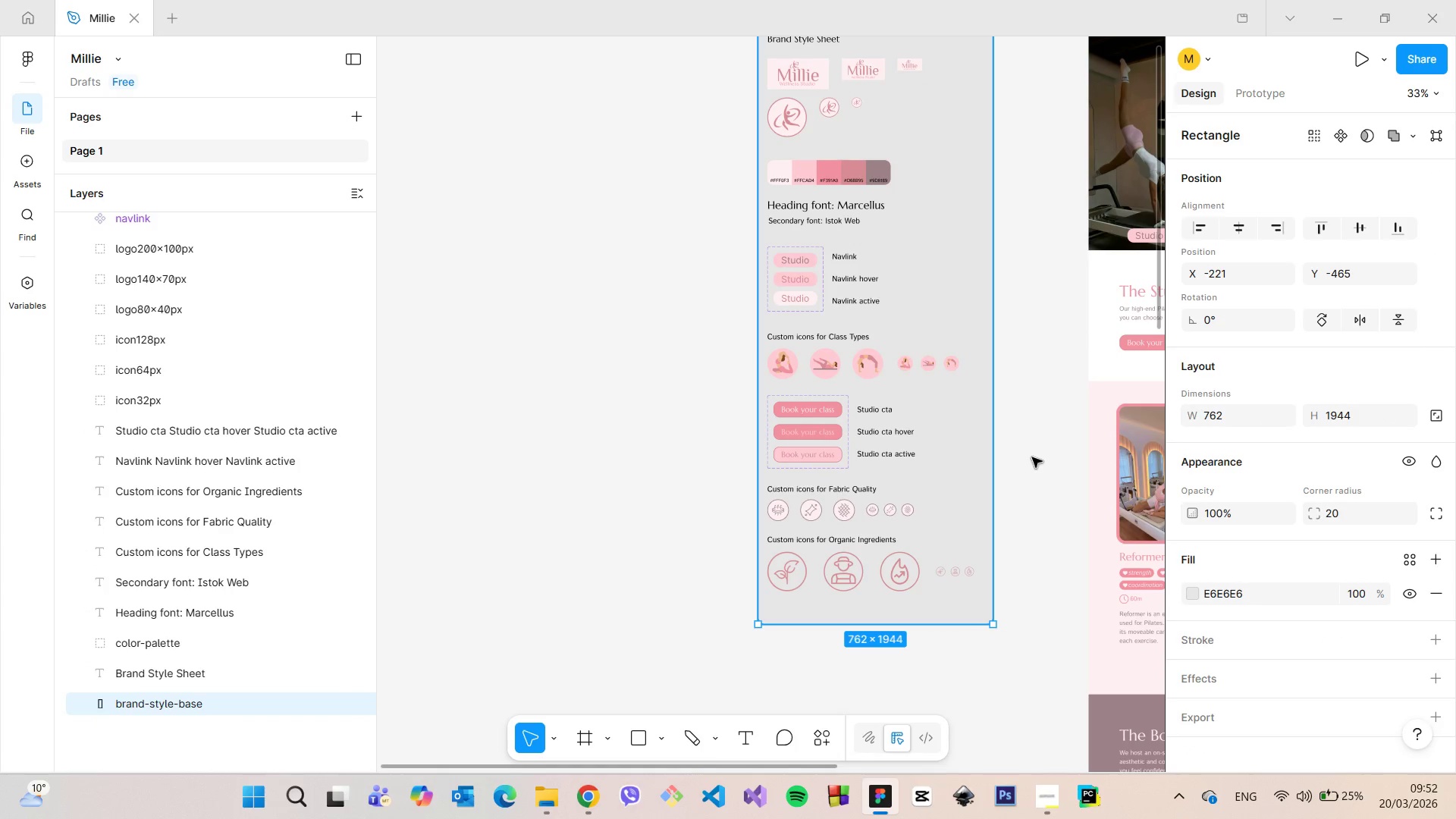 
left_click([1032, 457])
 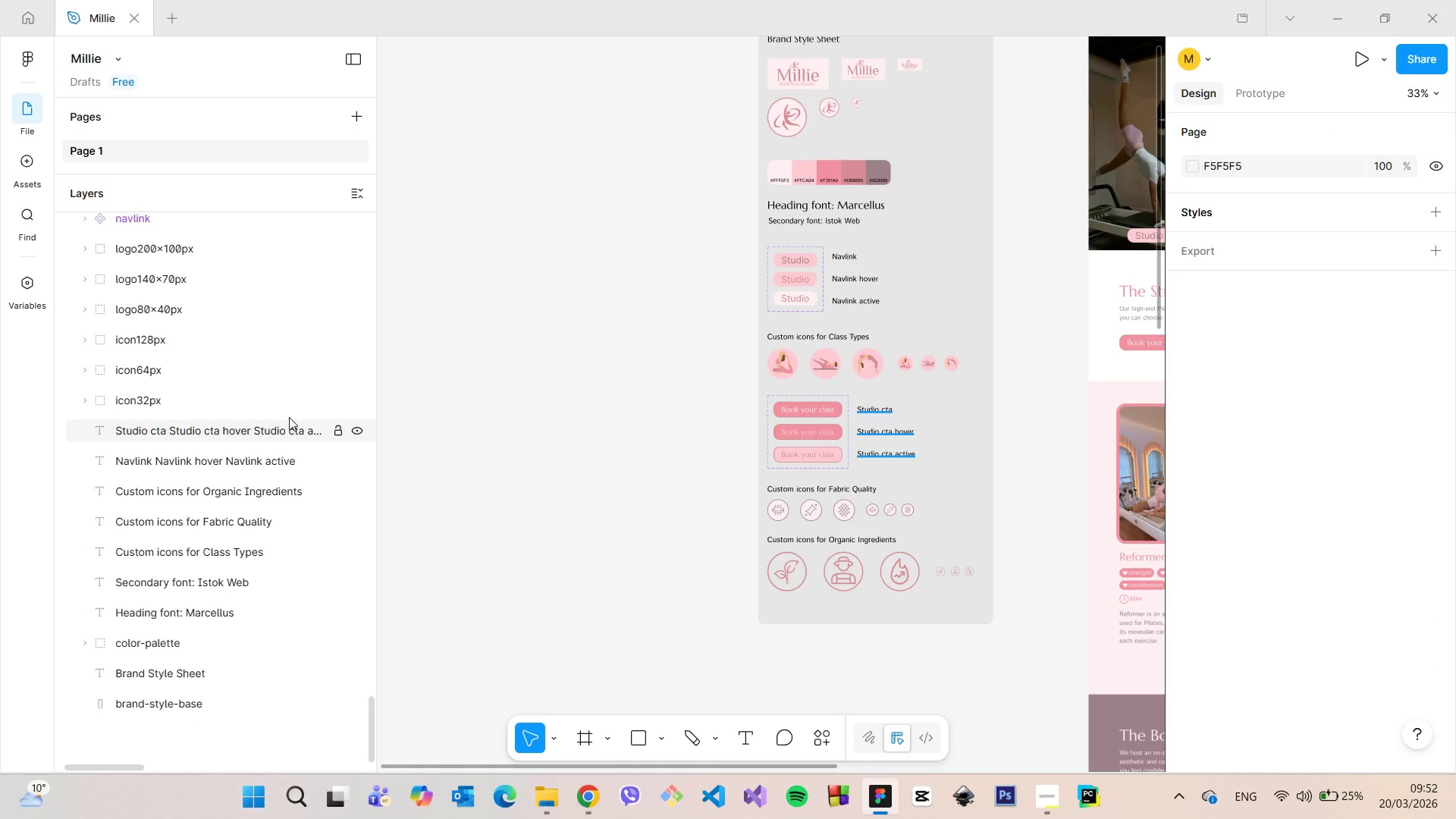 
scroll: coordinate [270, 411], scroll_direction: up, amount: 9.0
 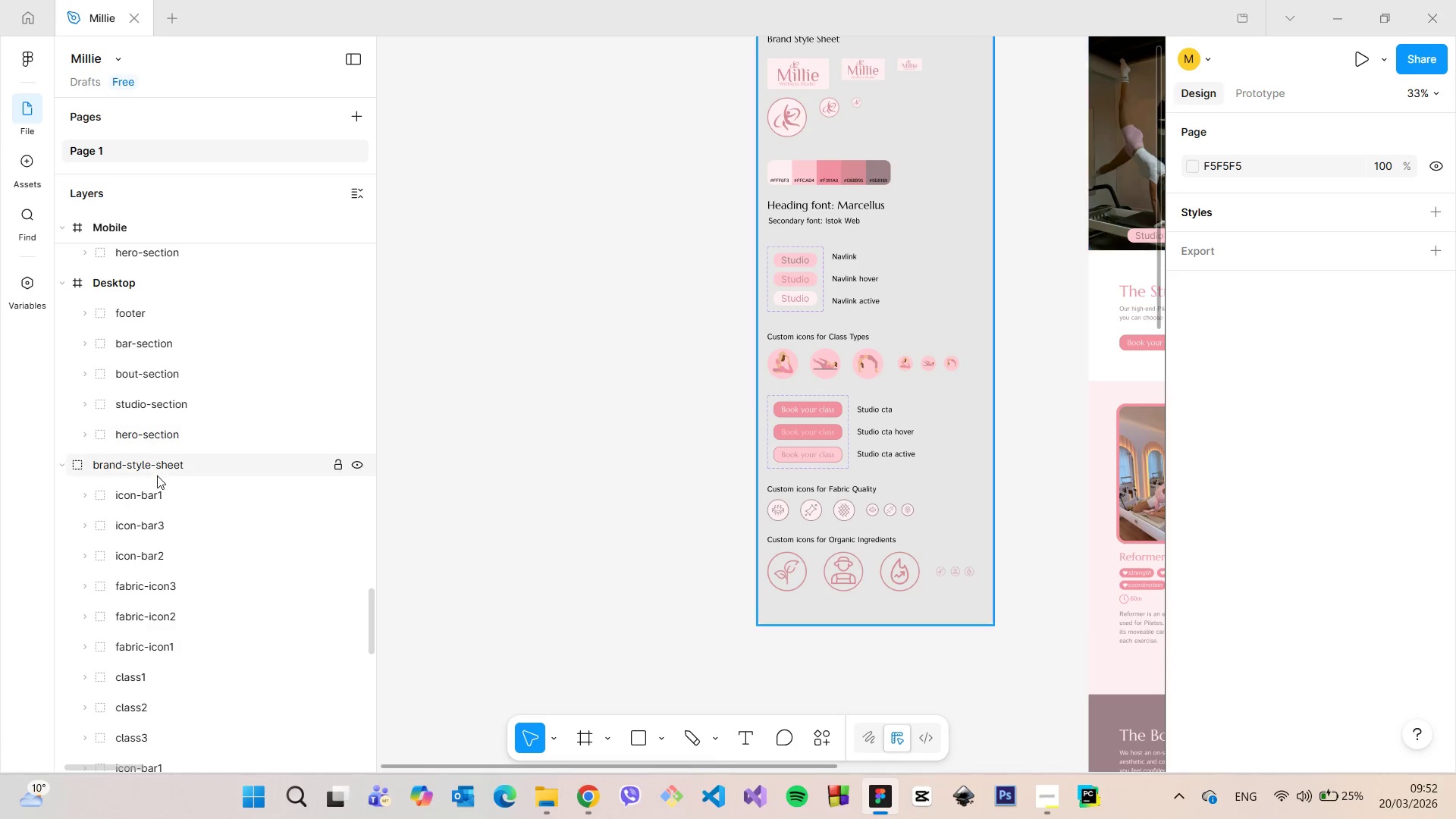 
left_click([157, 476])
 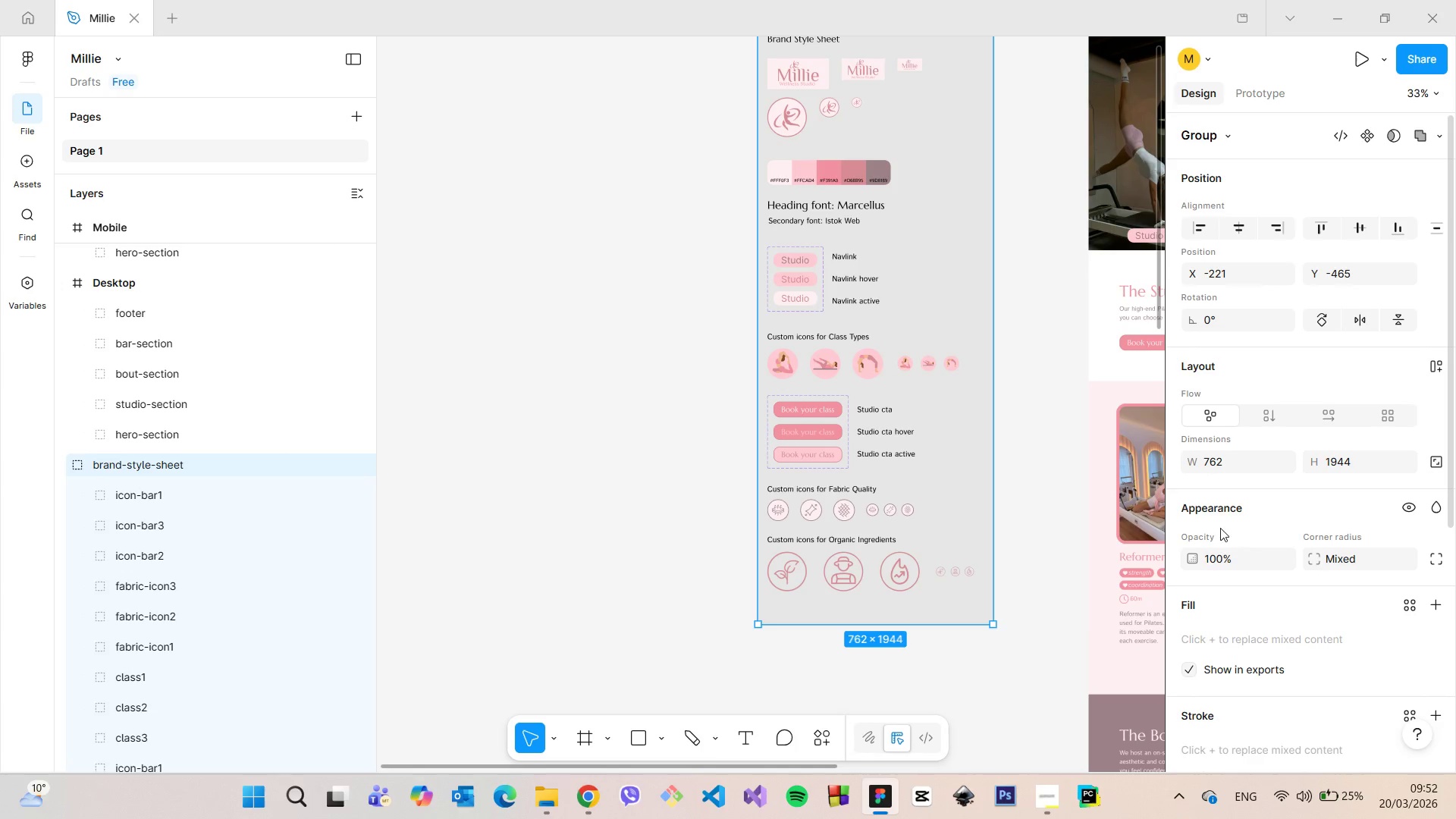 
scroll: coordinate [1251, 548], scroll_direction: down, amount: 4.0
 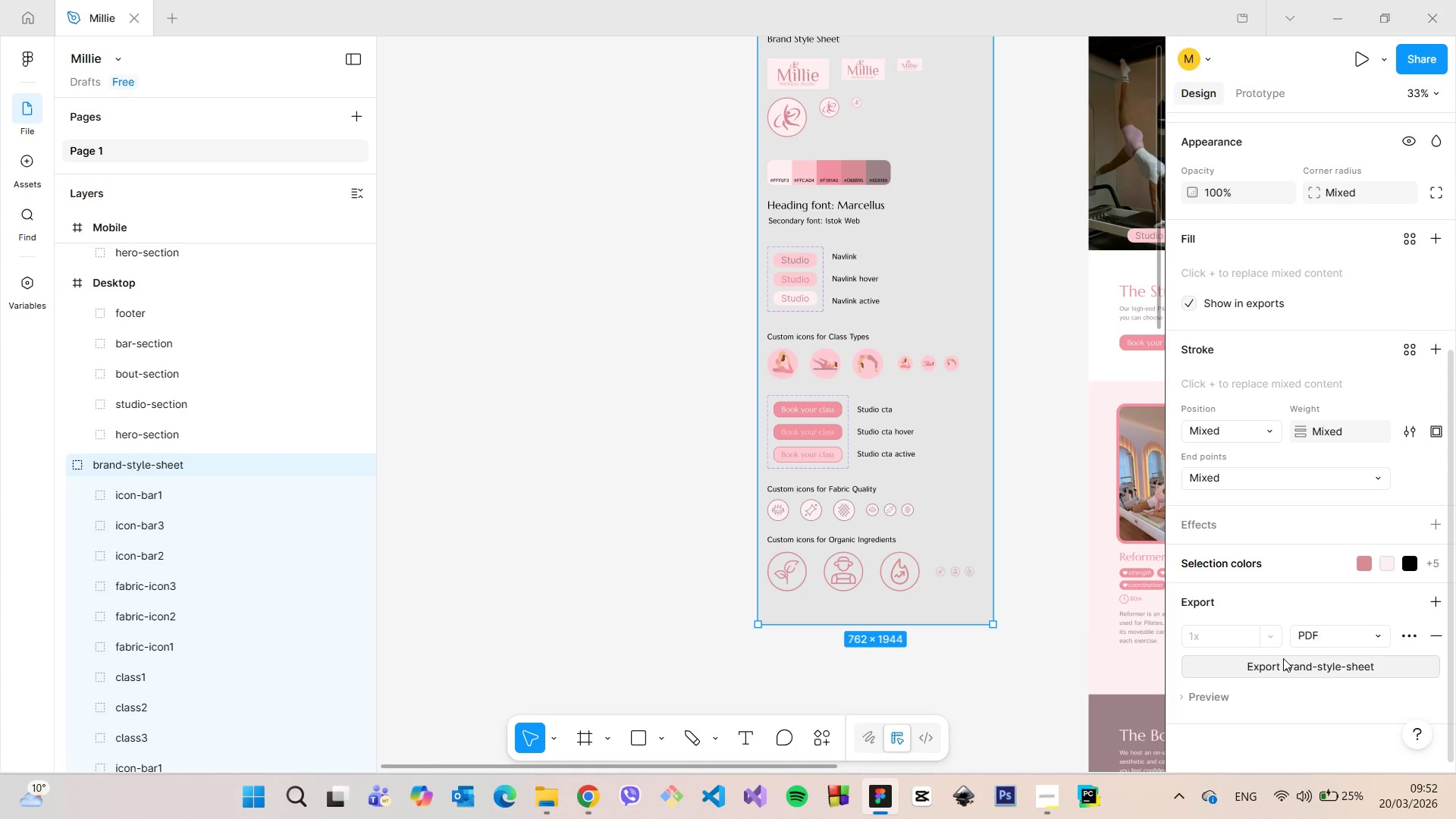 
left_click([1283, 658])
 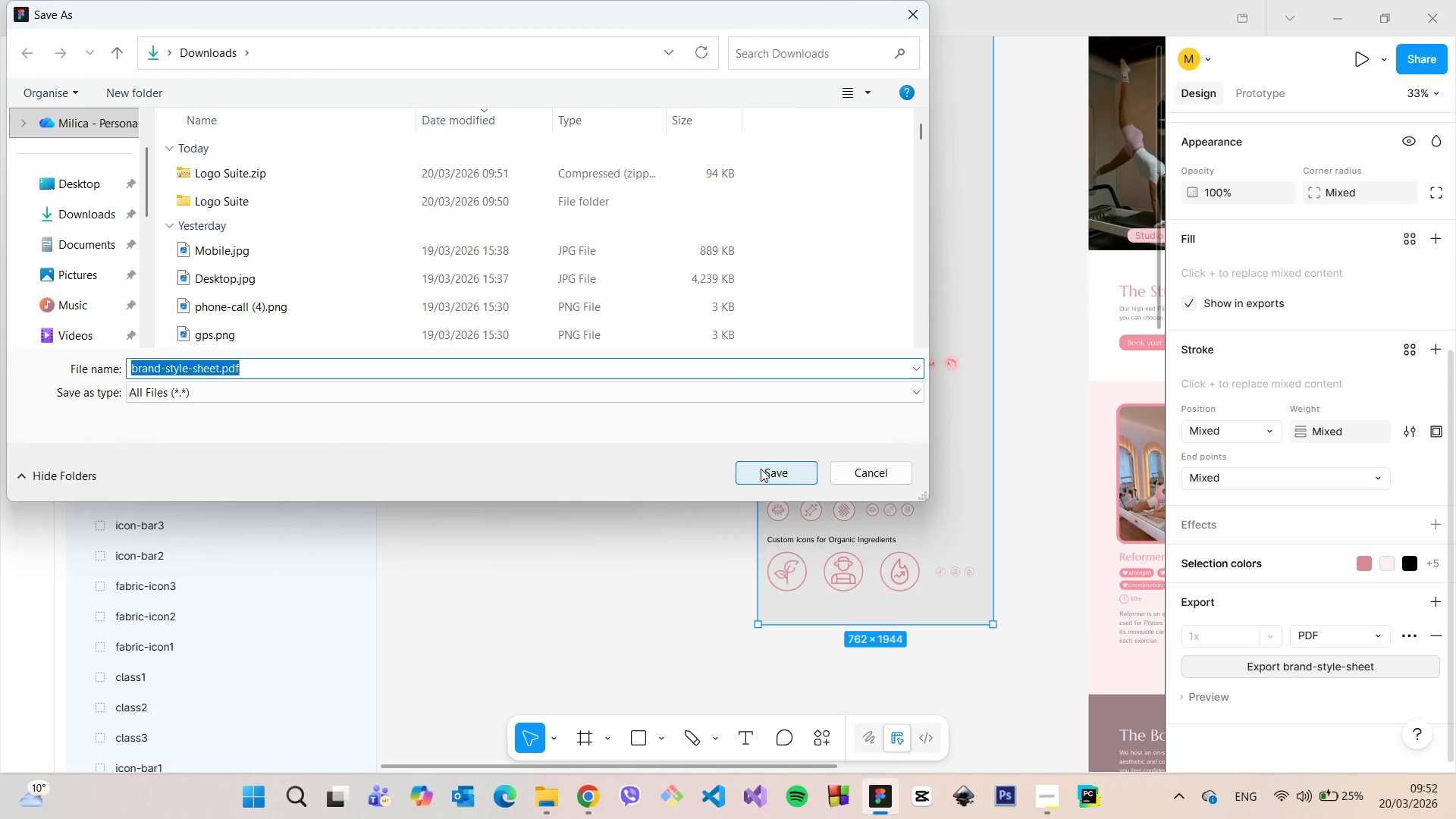 
left_click([762, 467])
 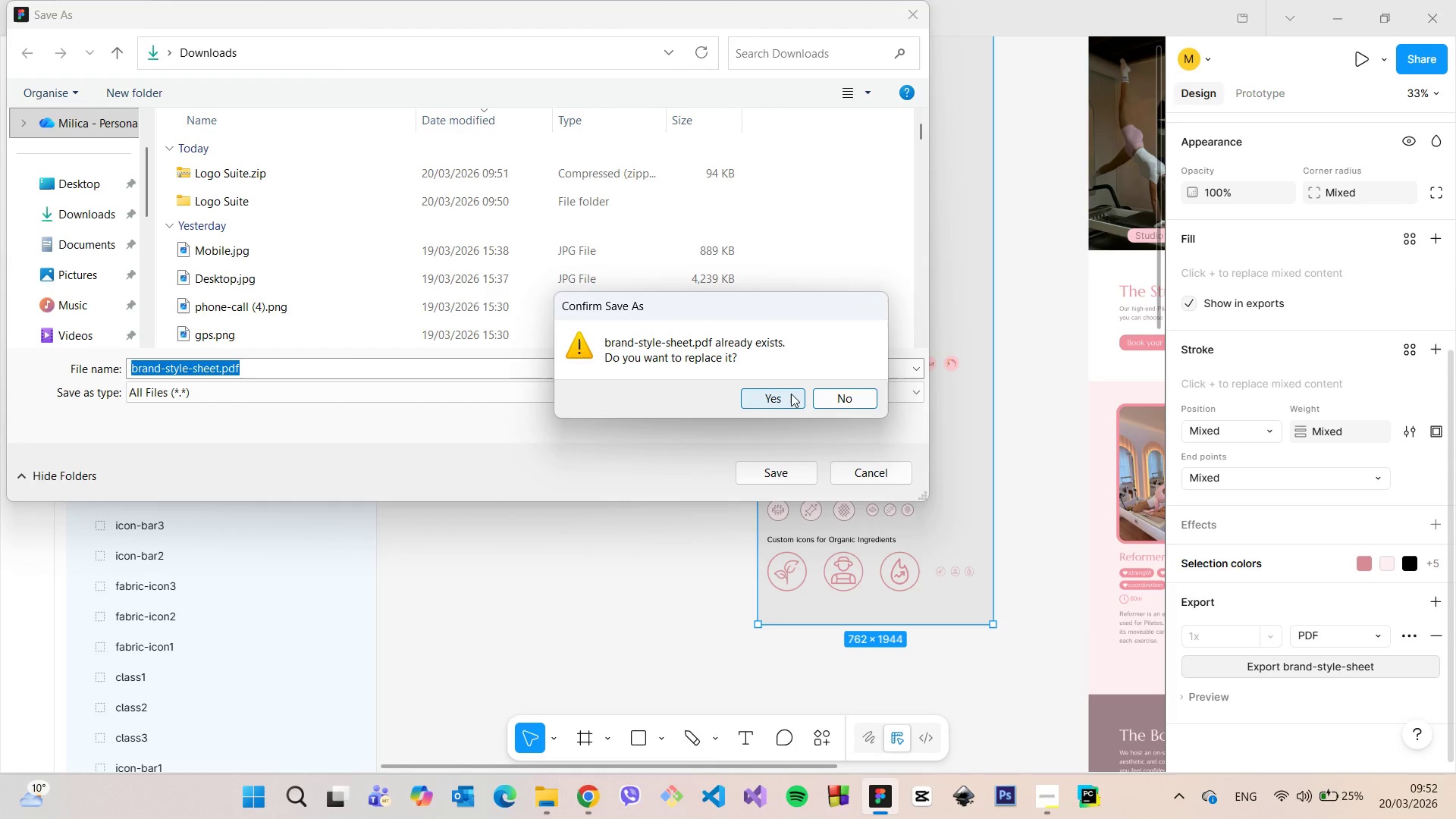 
left_click([791, 394])
 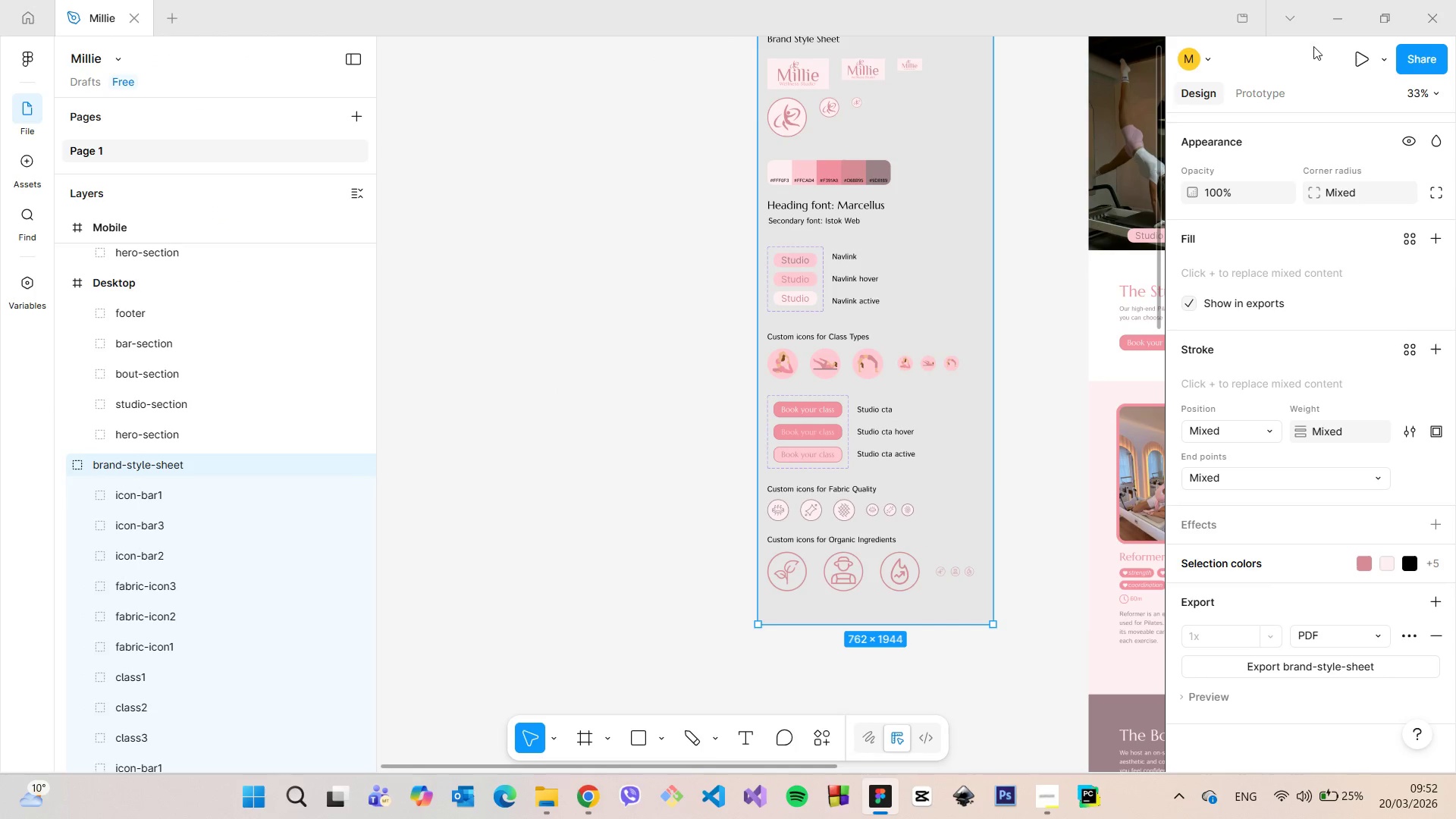 
left_click([1351, 54])
 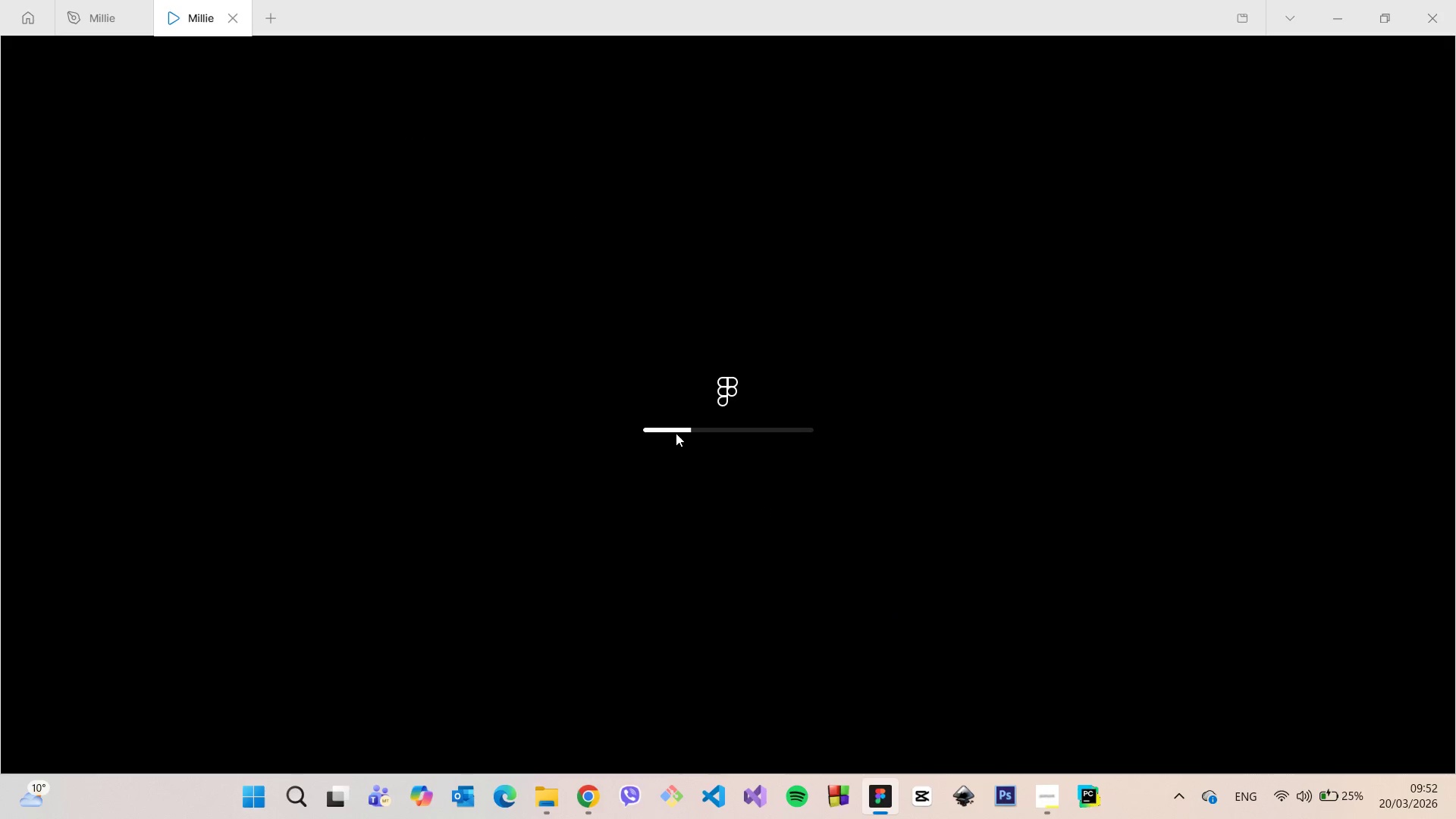 
wait(12.27)
 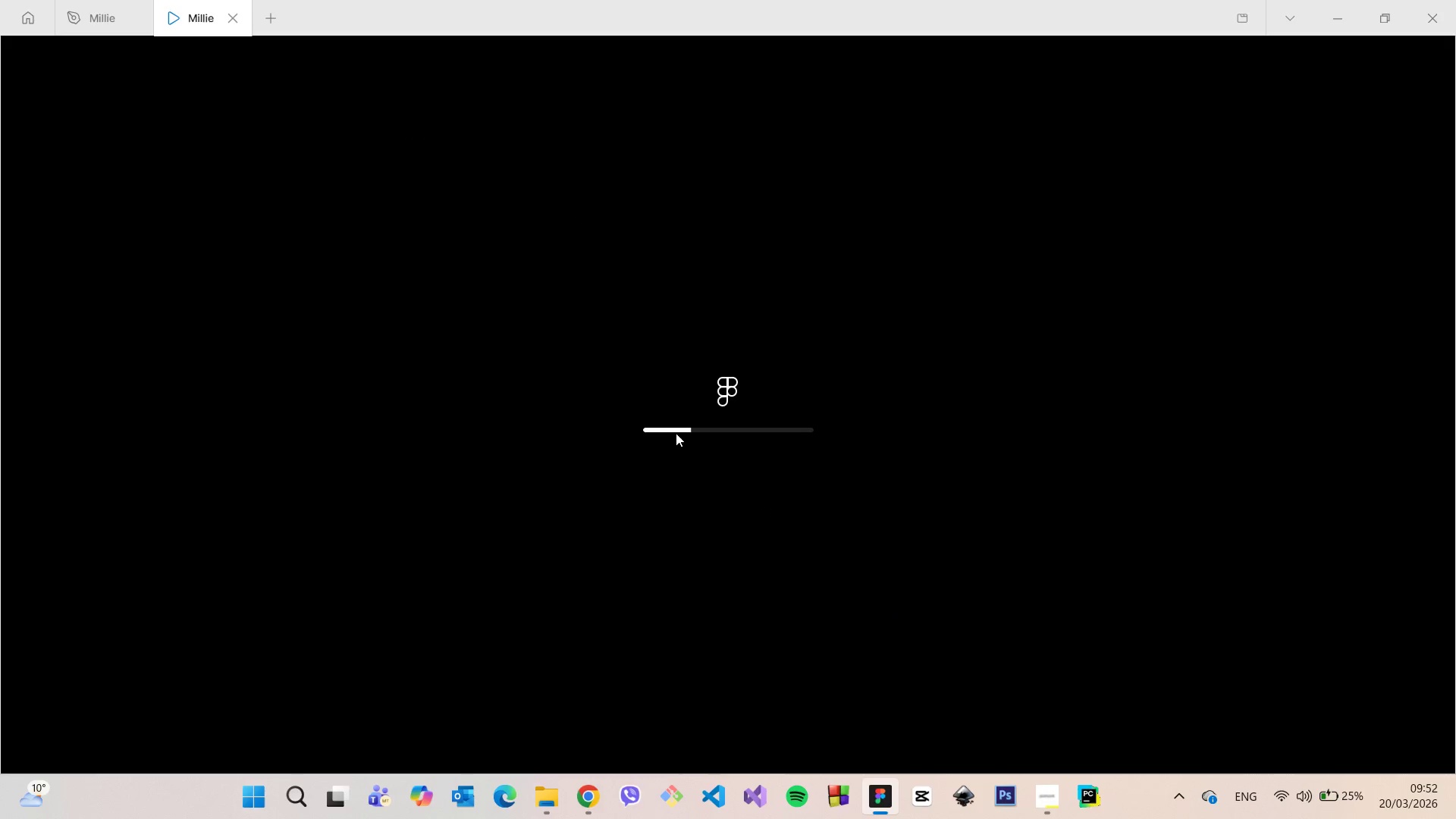 
scroll: coordinate [743, 413], scroll_direction: down, amount: 4.0
 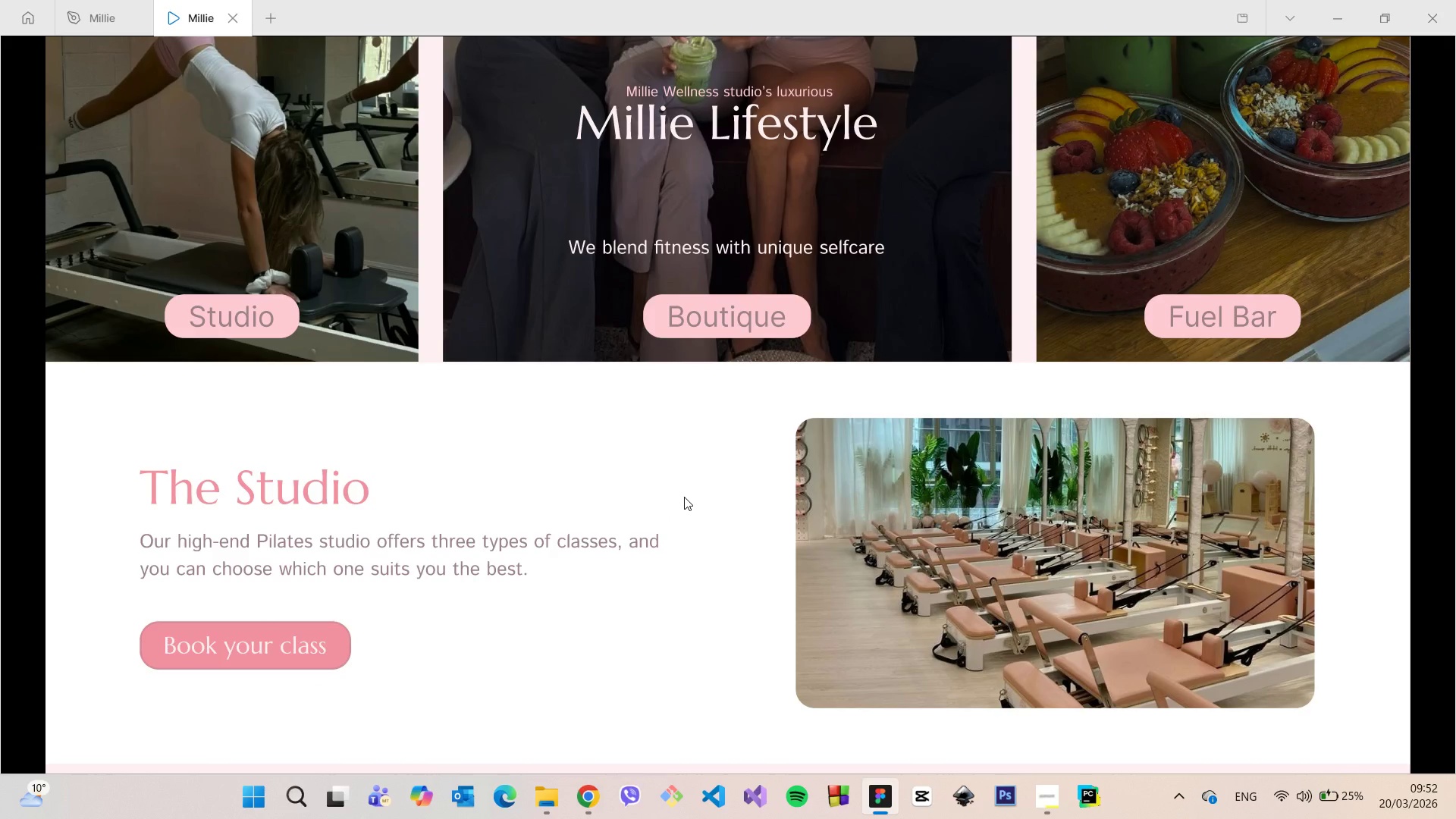 
wait(8.5)
 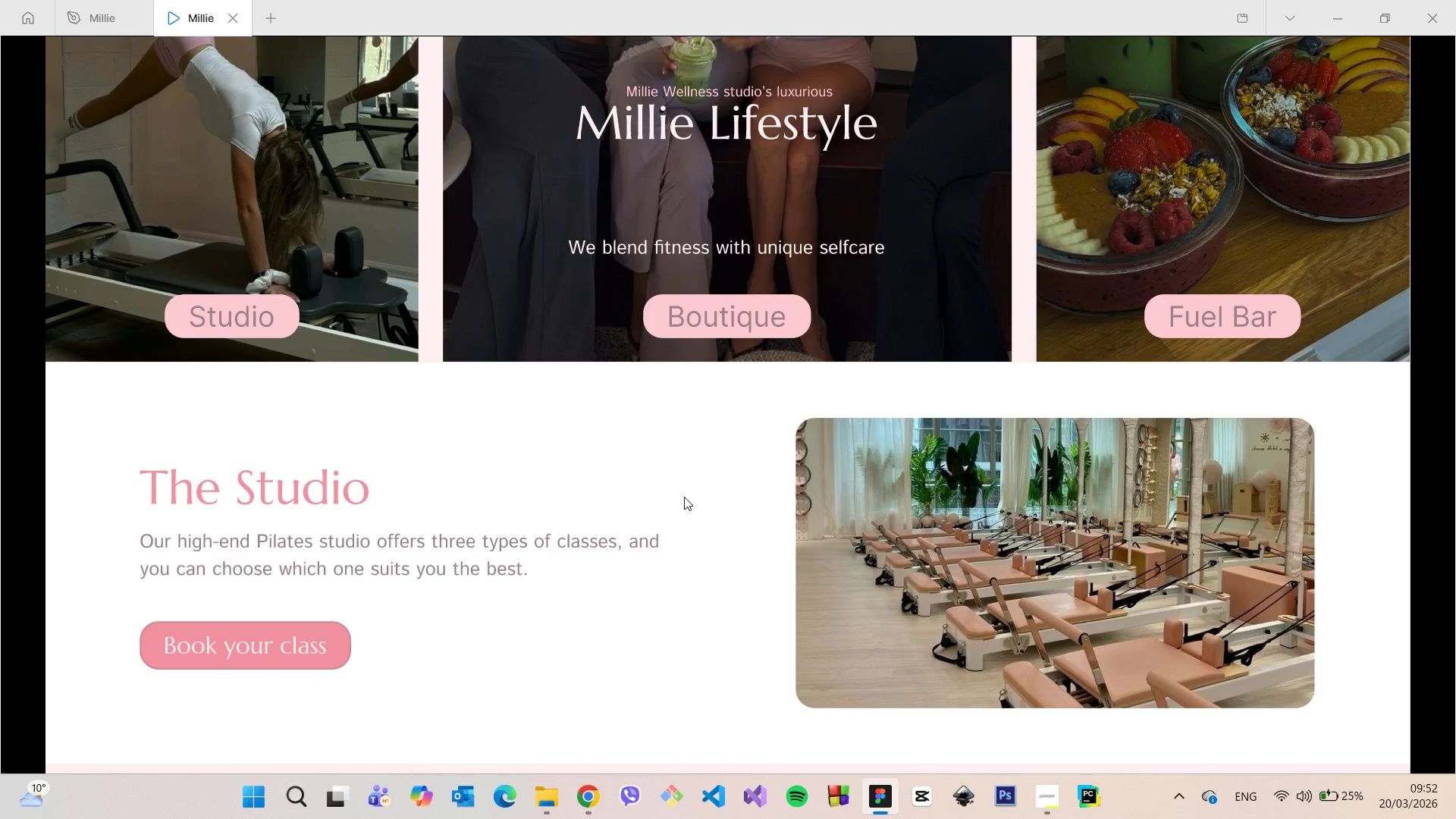 
scroll: coordinate [1208, 279], scroll_direction: down, amount: 21.0
 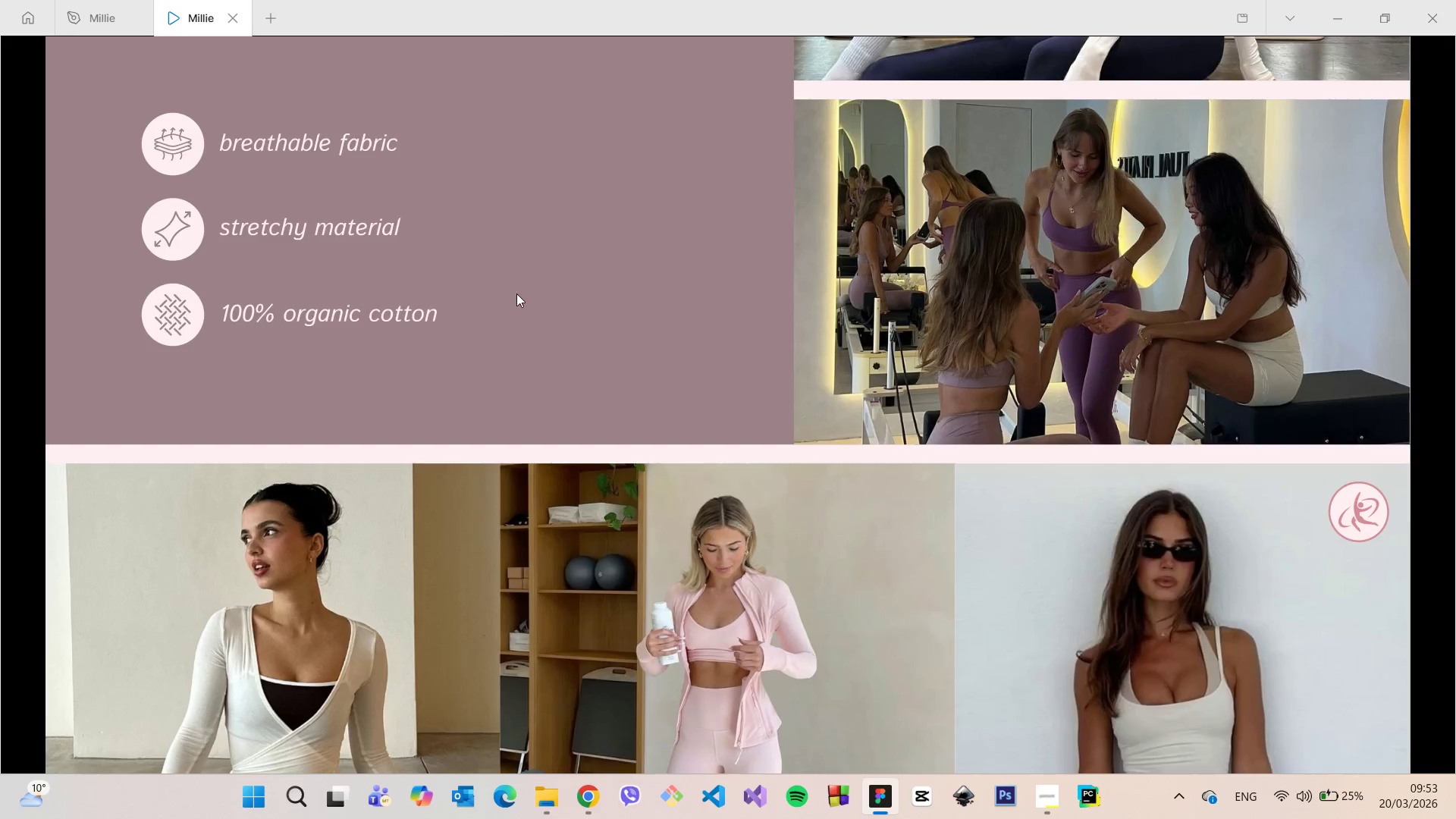 
scroll: coordinate [542, 301], scroll_direction: down, amount: 13.0
 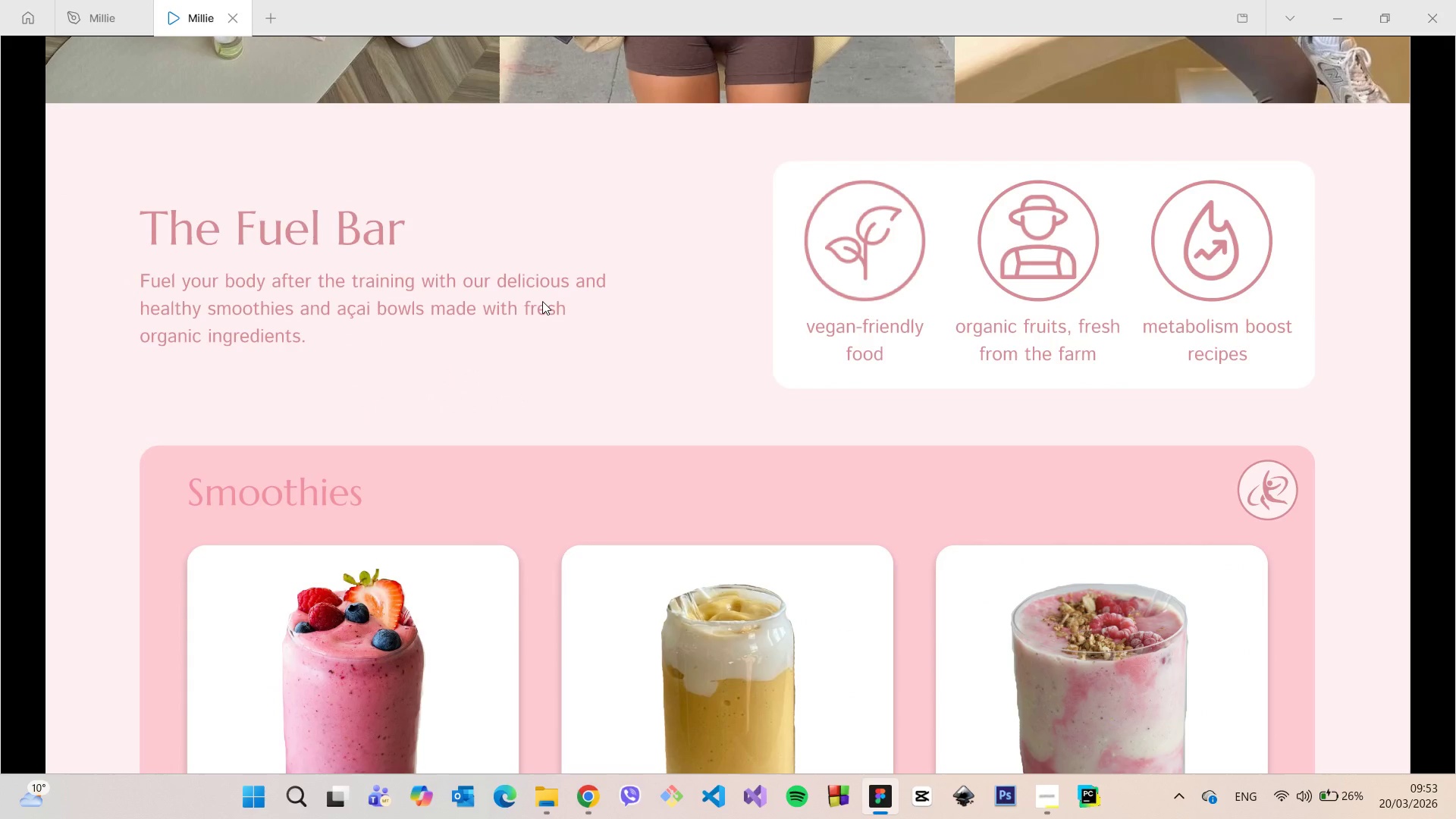 
scroll: coordinate [710, 309], scroll_direction: down, amount: 18.0
 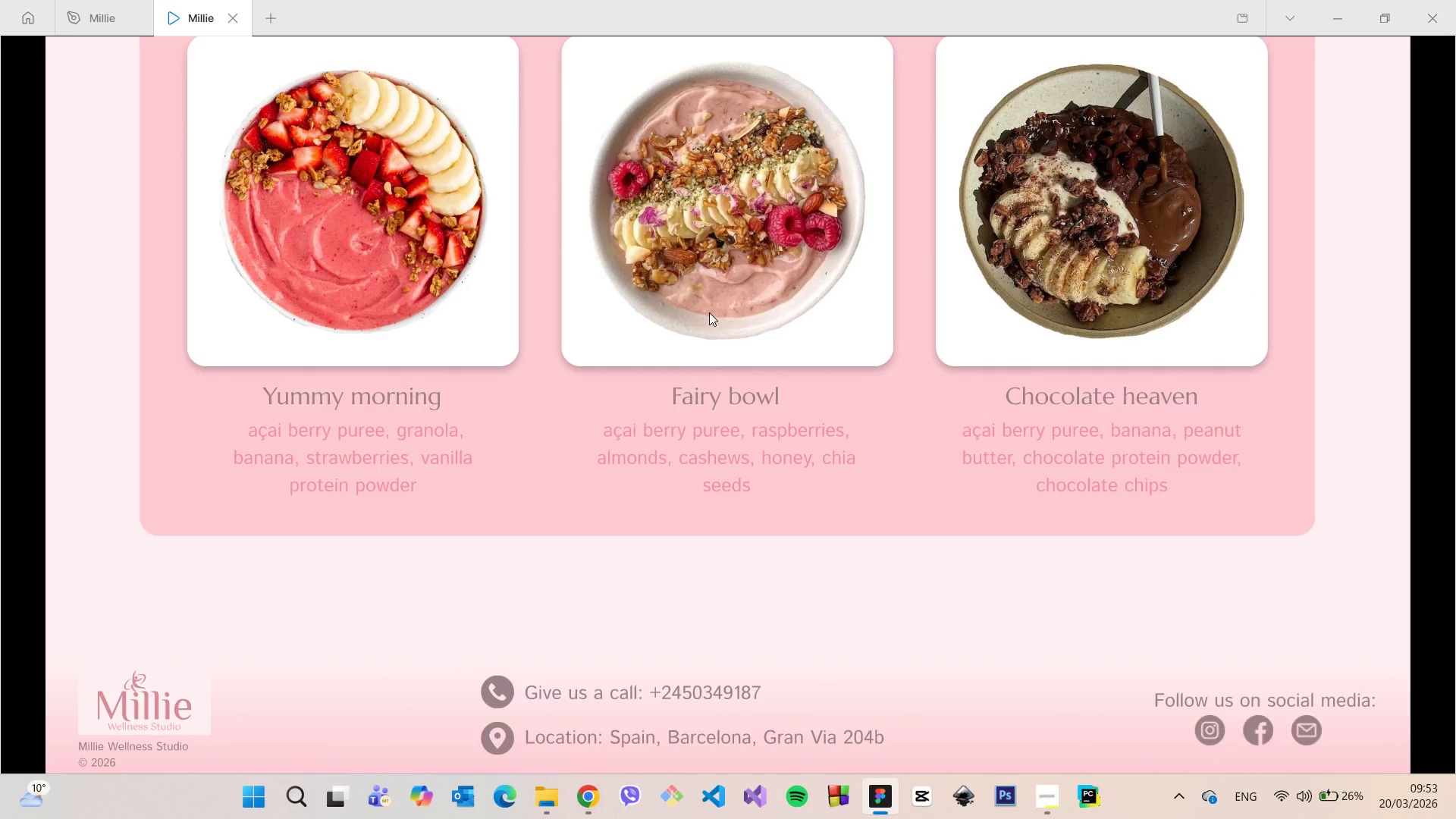 
scroll: coordinate [708, 360], scroll_direction: up, amount: 65.0
 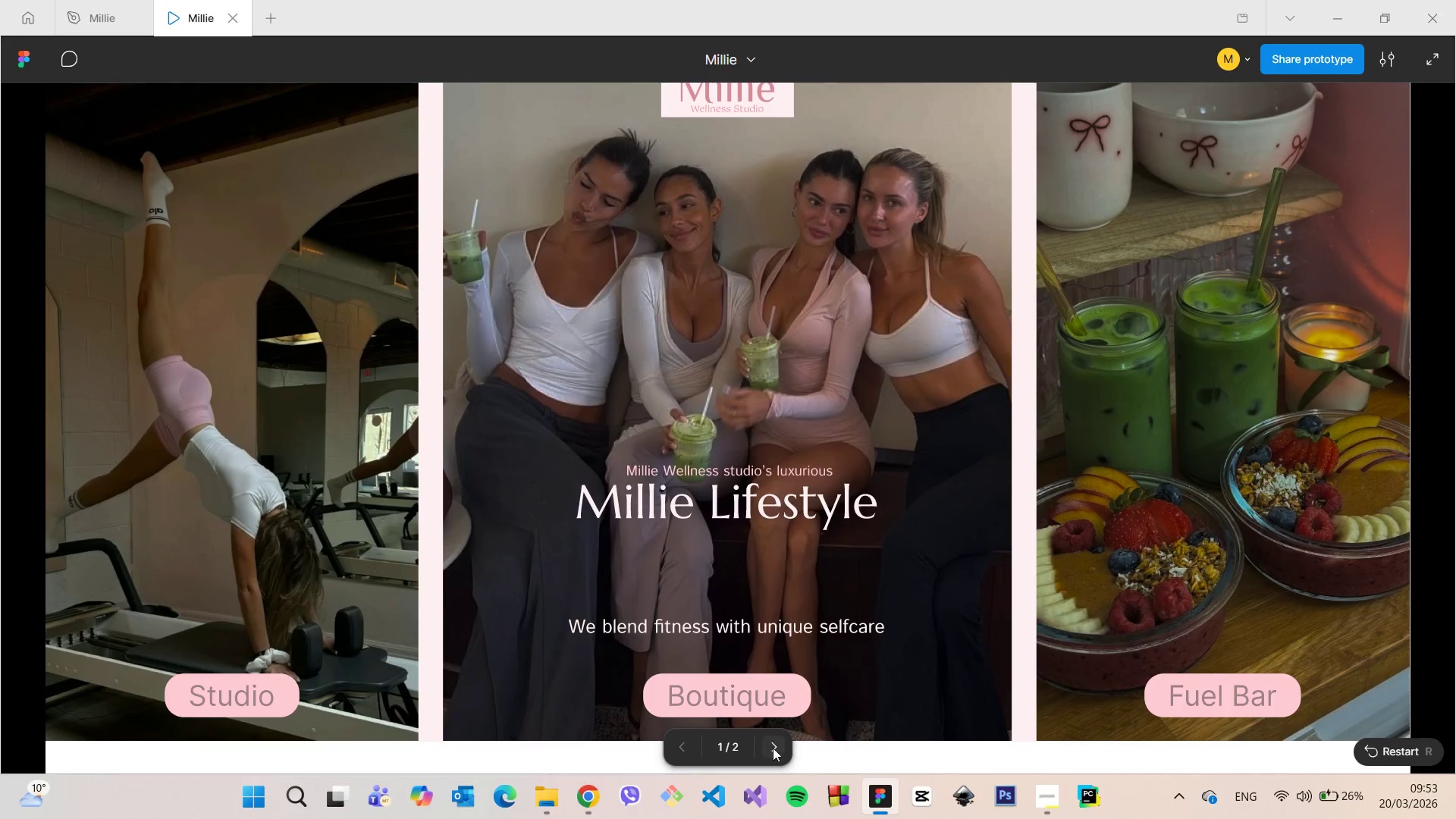 
left_click([777, 748])
 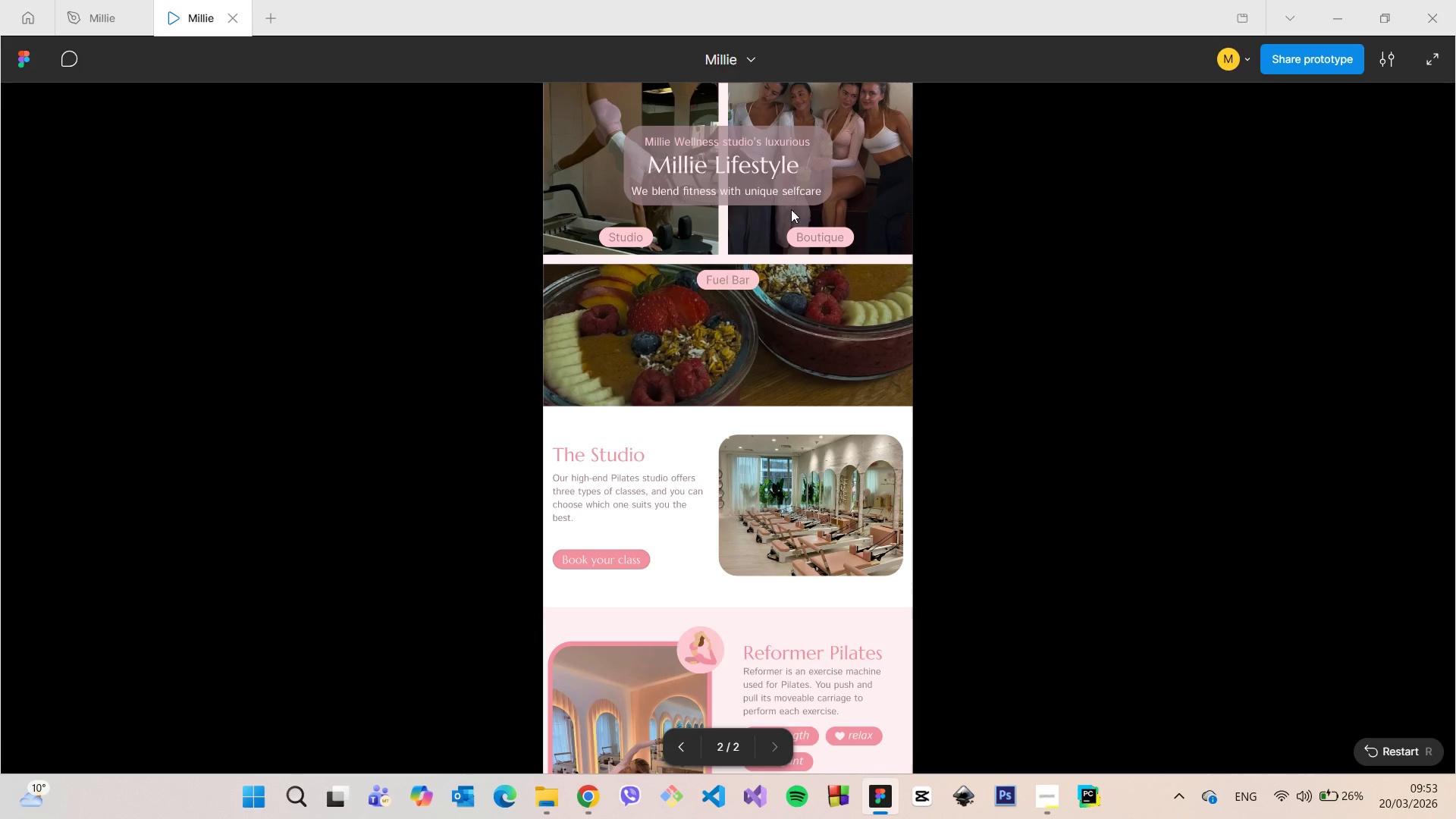 
scroll: coordinate [782, 176], scroll_direction: up, amount: 4.0
 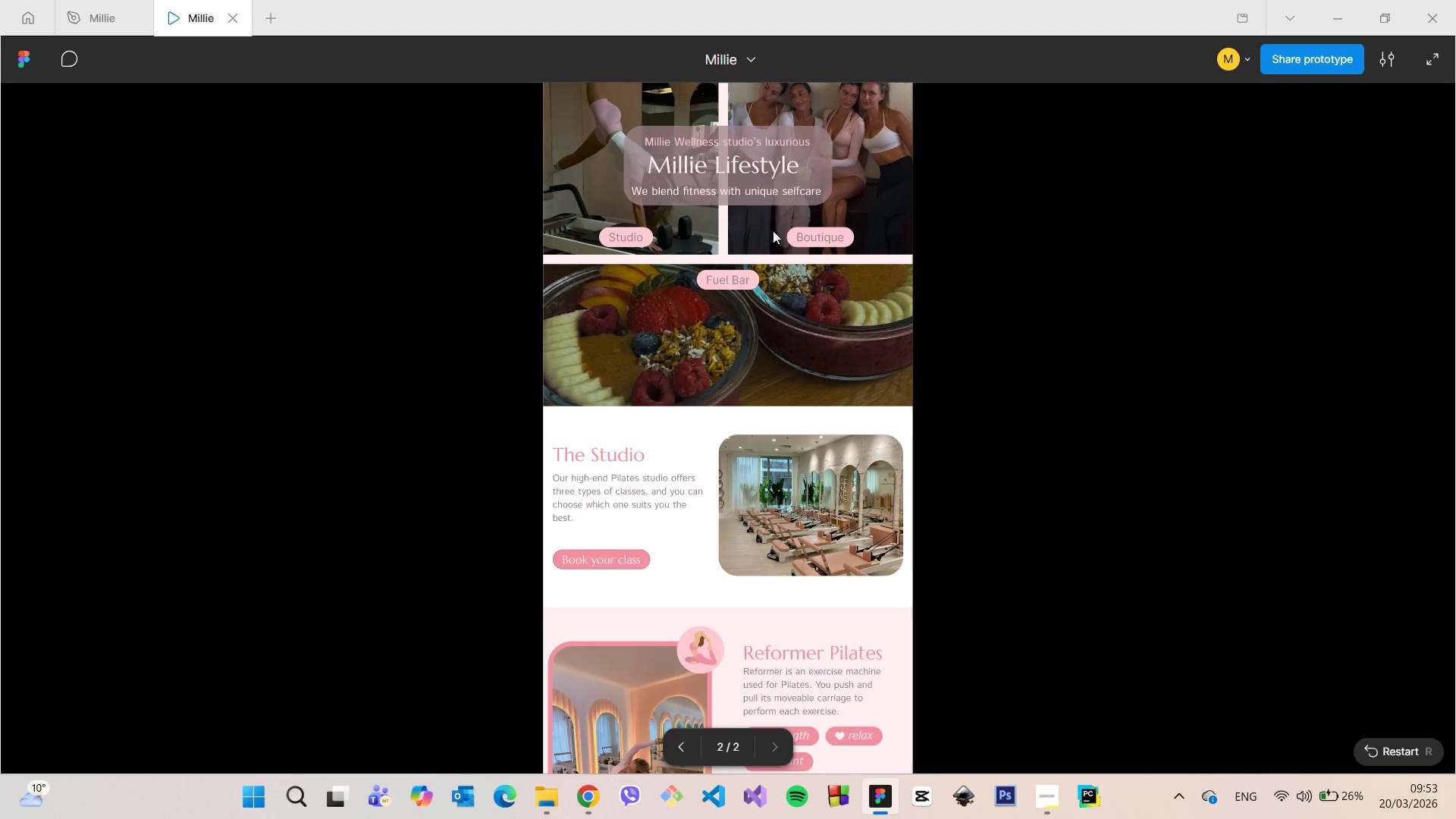 
scroll: coordinate [780, 256], scroll_direction: down, amount: 19.0
 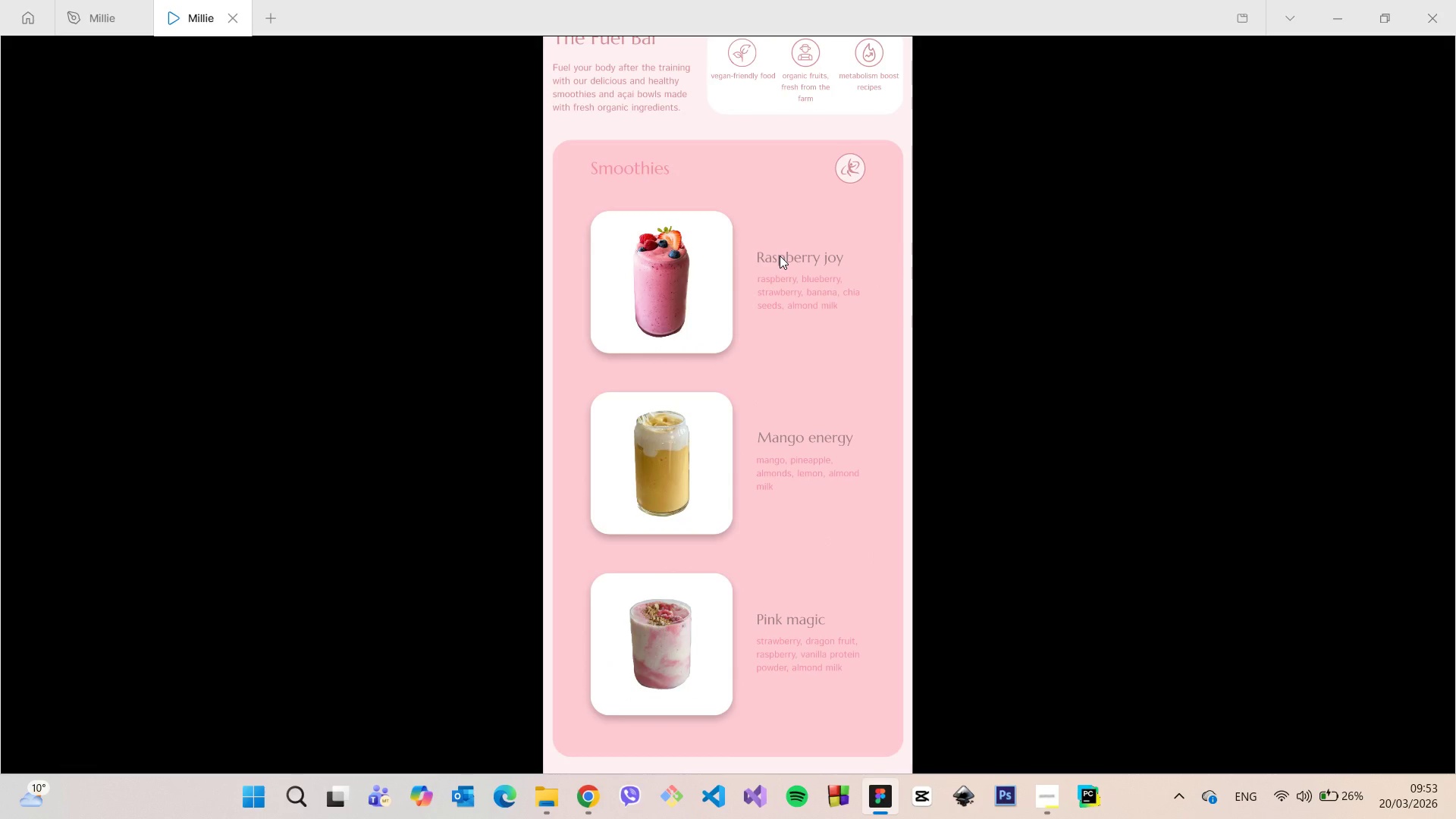 
scroll: coordinate [779, 264], scroll_direction: down, amount: 16.0
 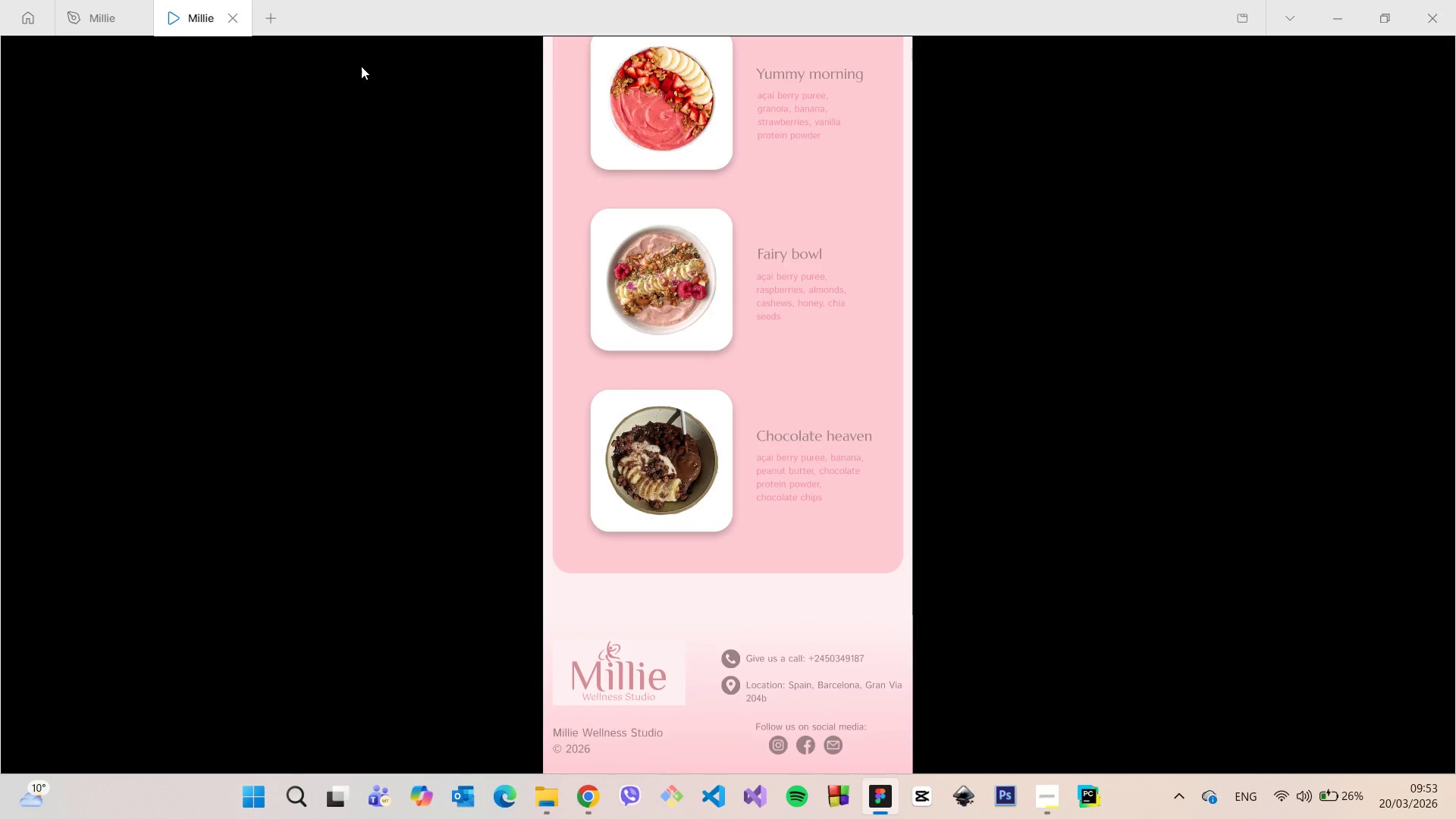 
left_click([236, 14])
 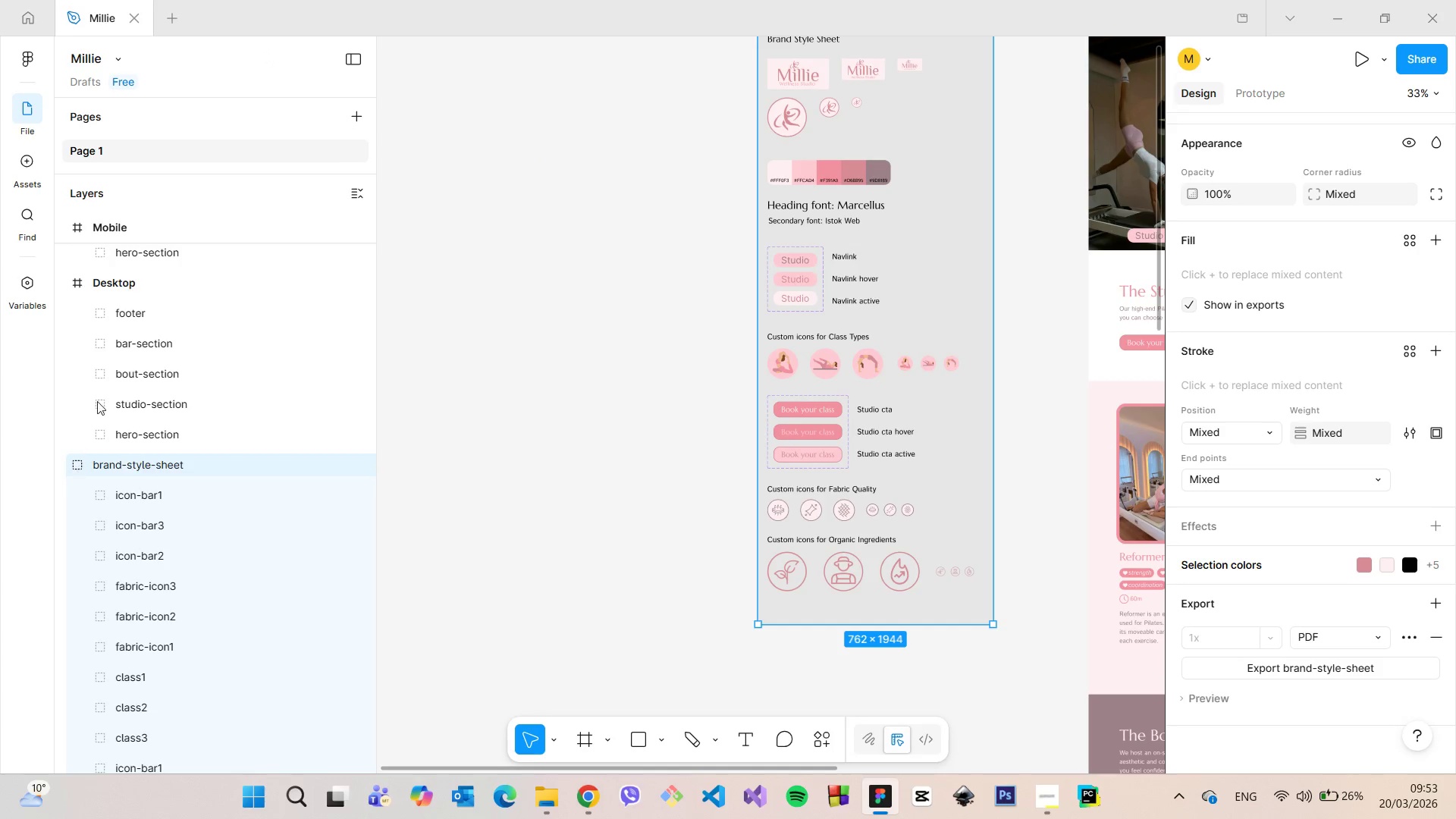 
left_click([113, 284])
 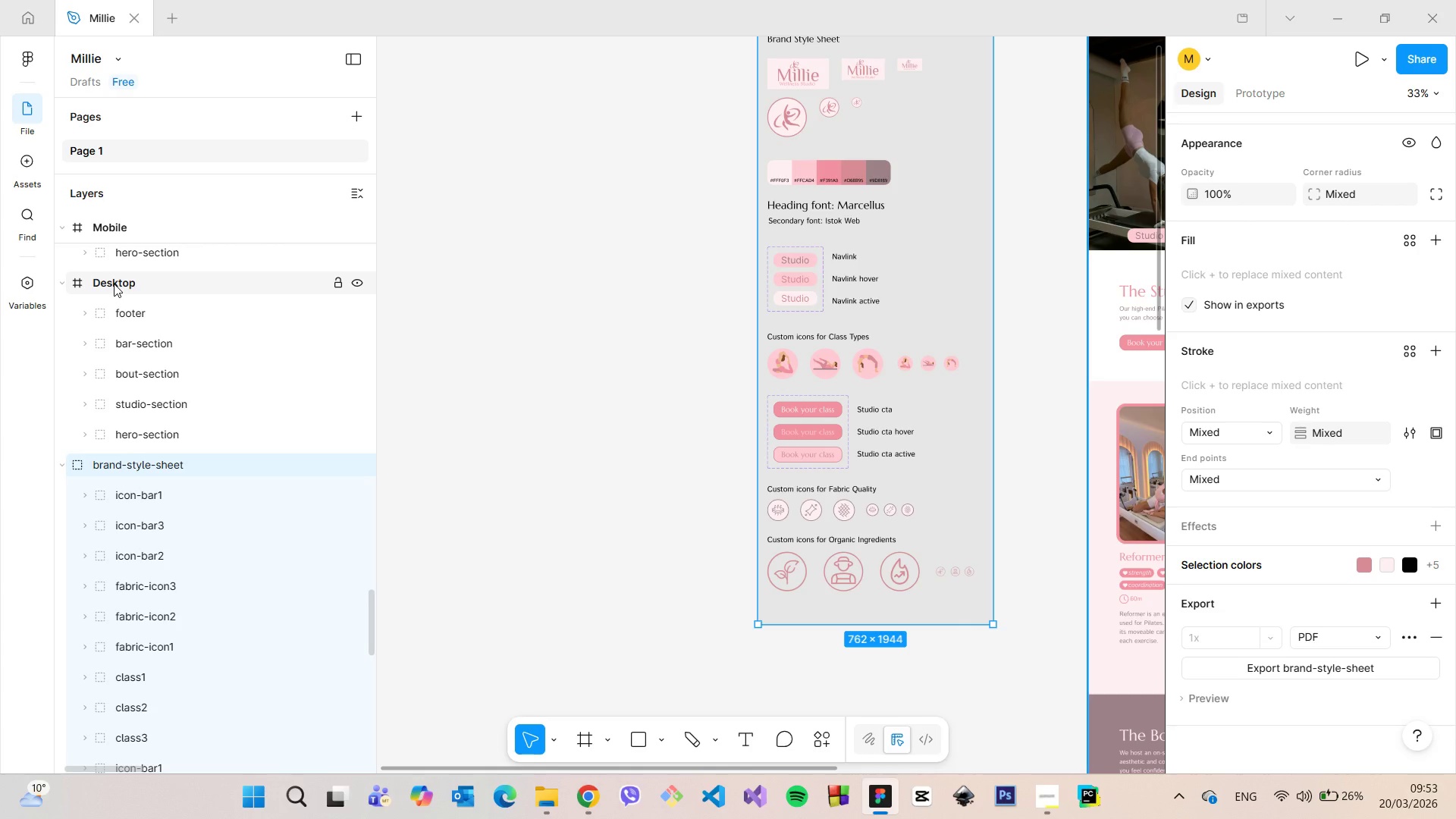 
left_click([114, 284])
 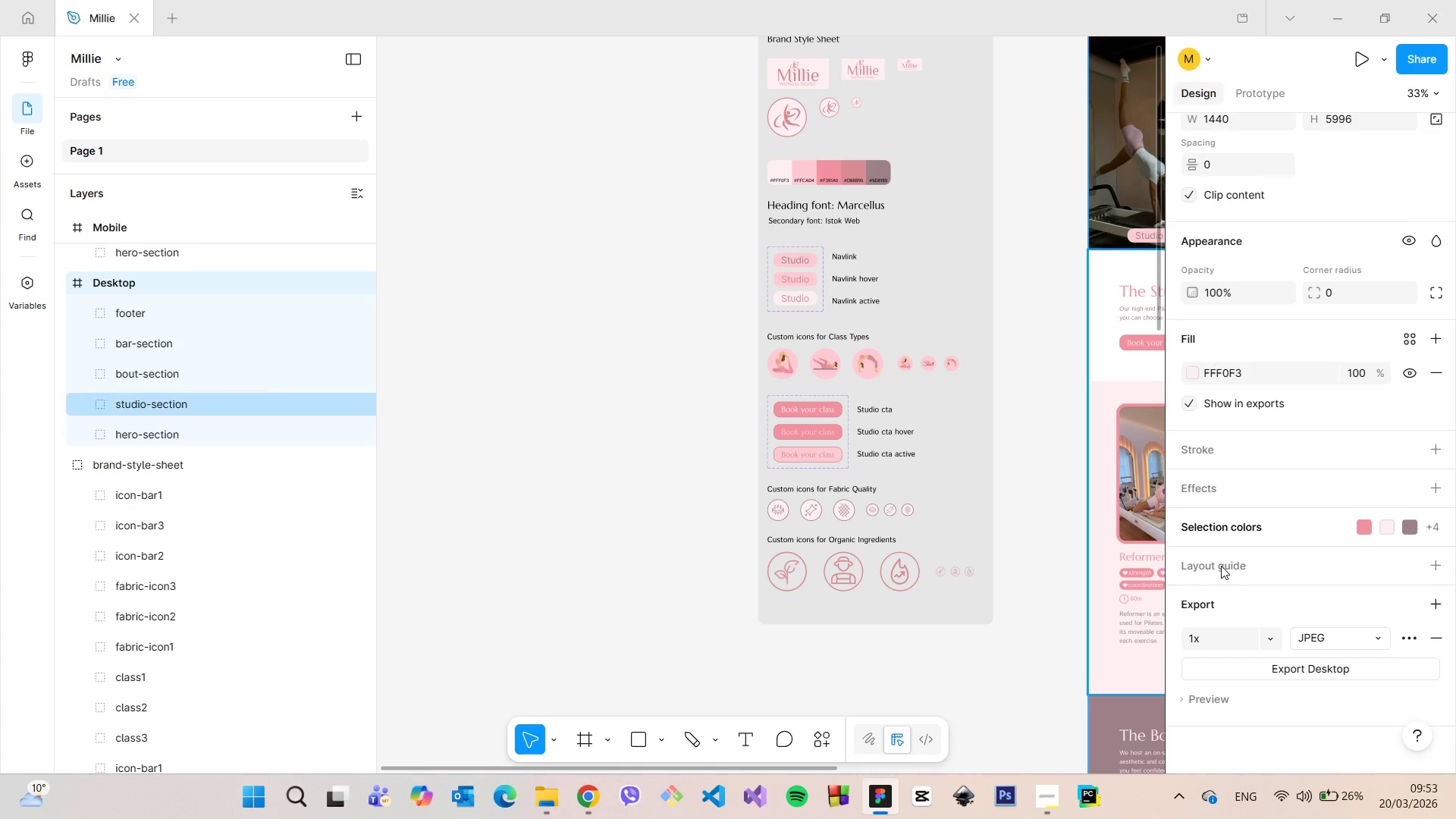 
scroll: coordinate [1219, 566], scroll_direction: down, amount: 4.0
 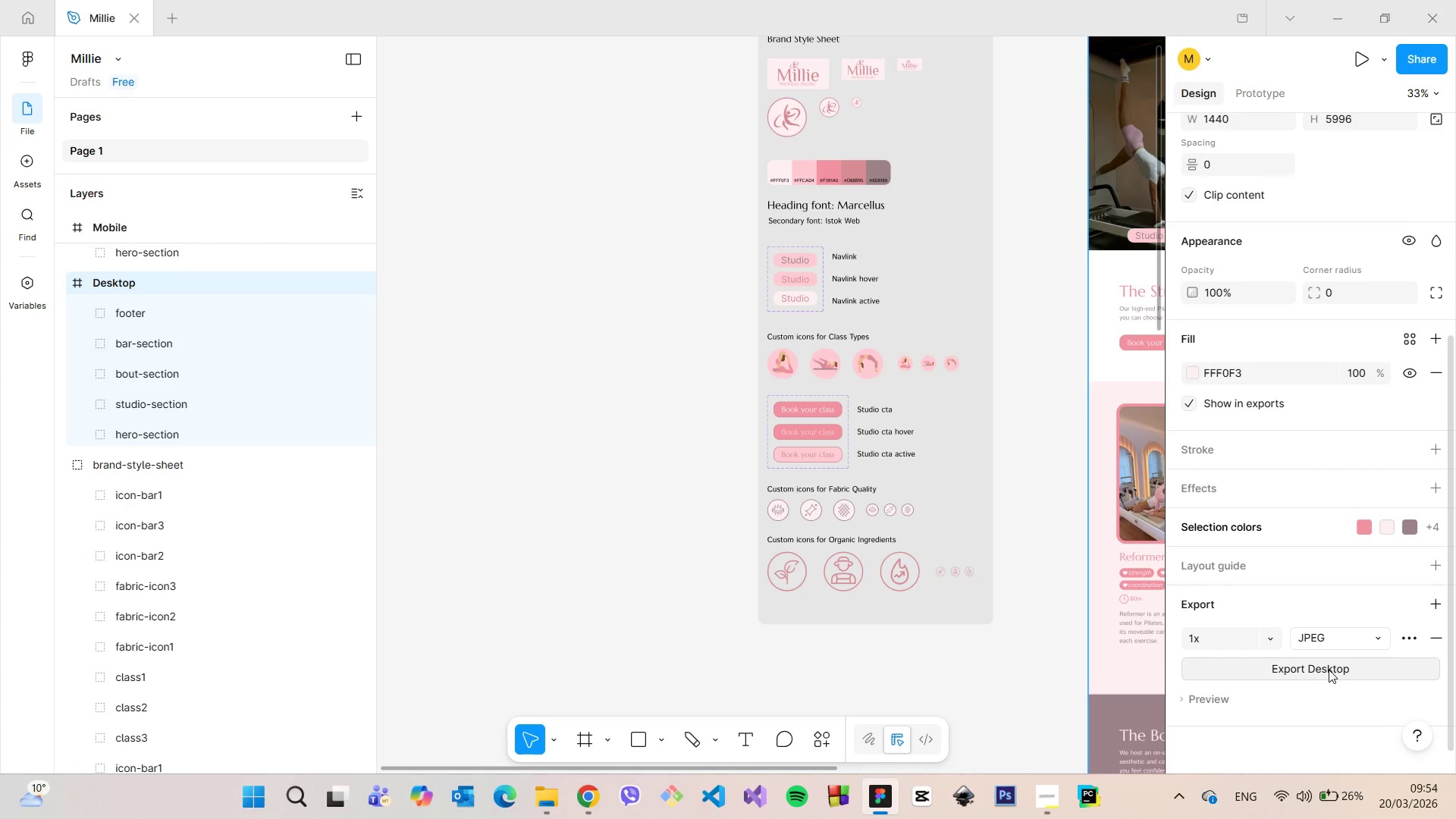 
left_click([1328, 670])
 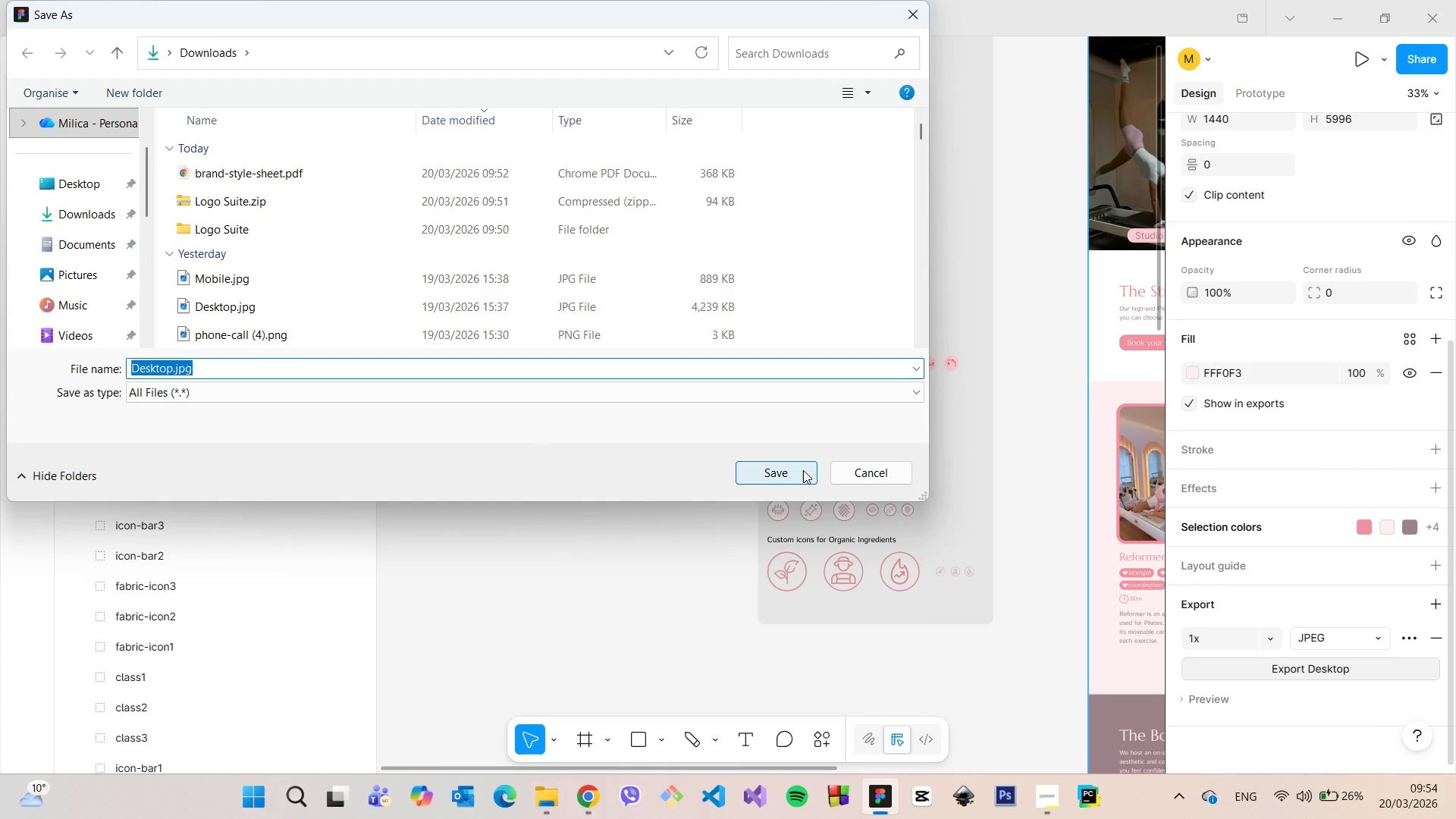 
left_click([803, 470])
 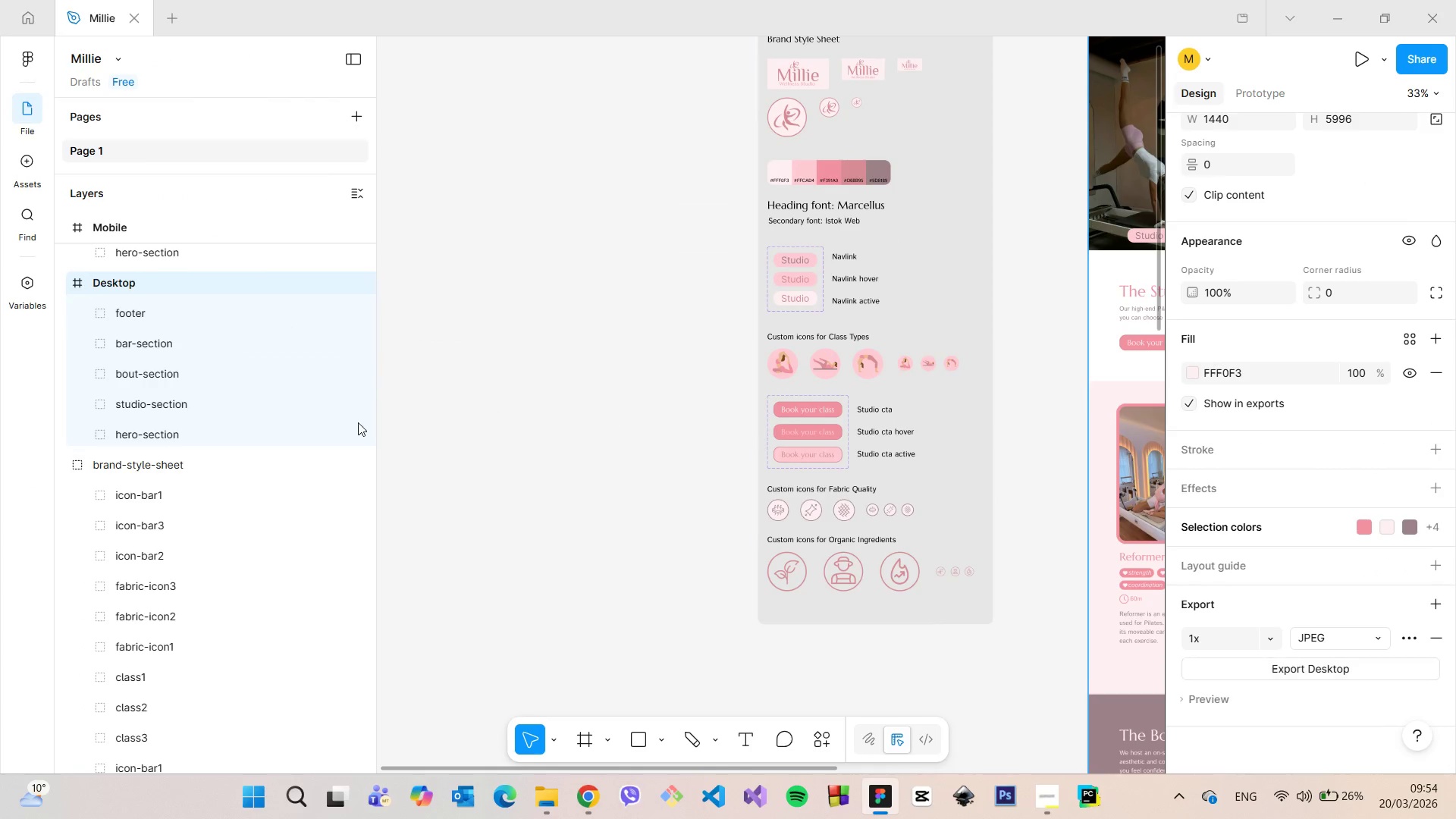 
scroll: coordinate [126, 441], scroll_direction: up, amount: 36.0
 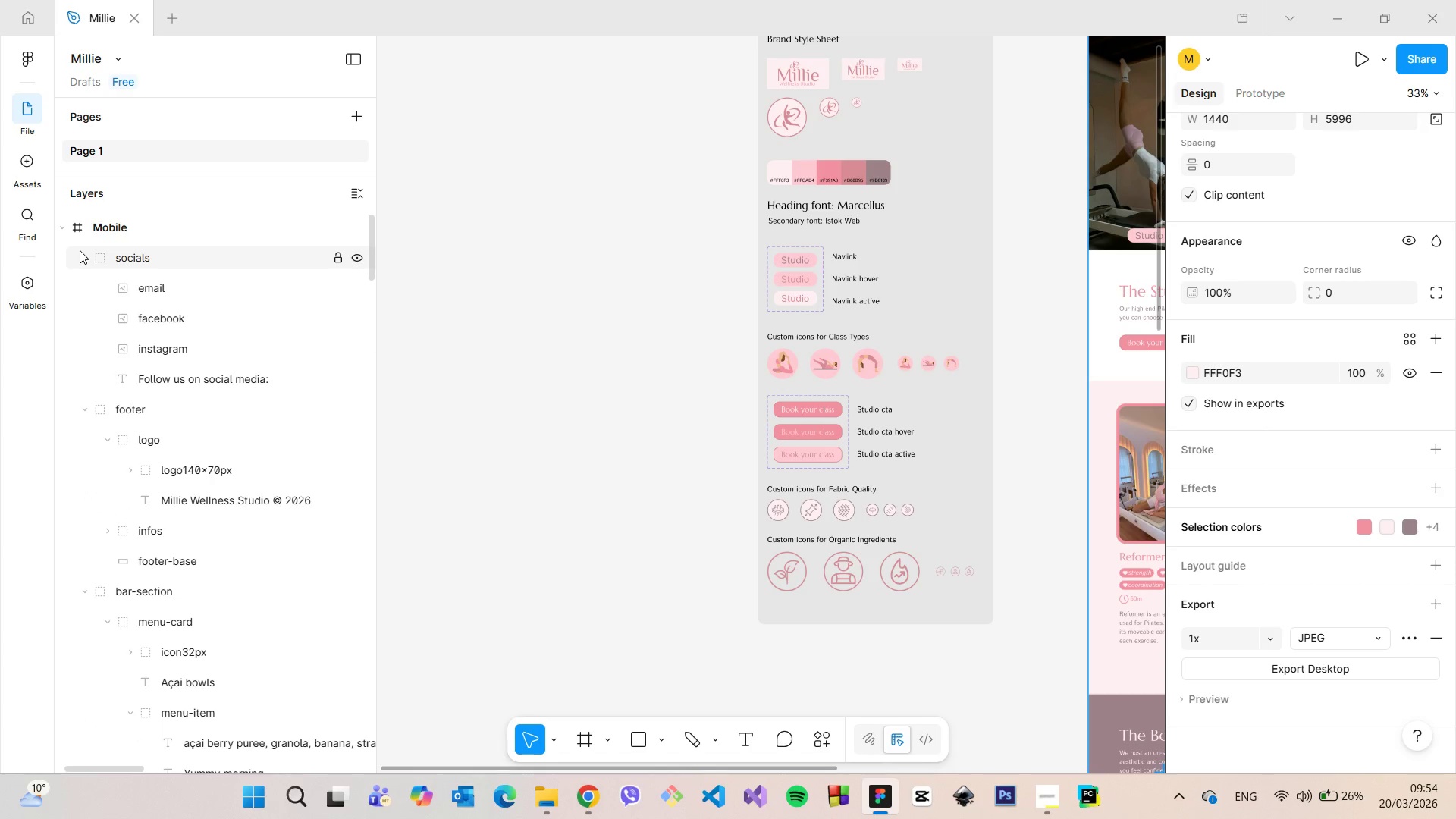 
left_click([80, 250])
 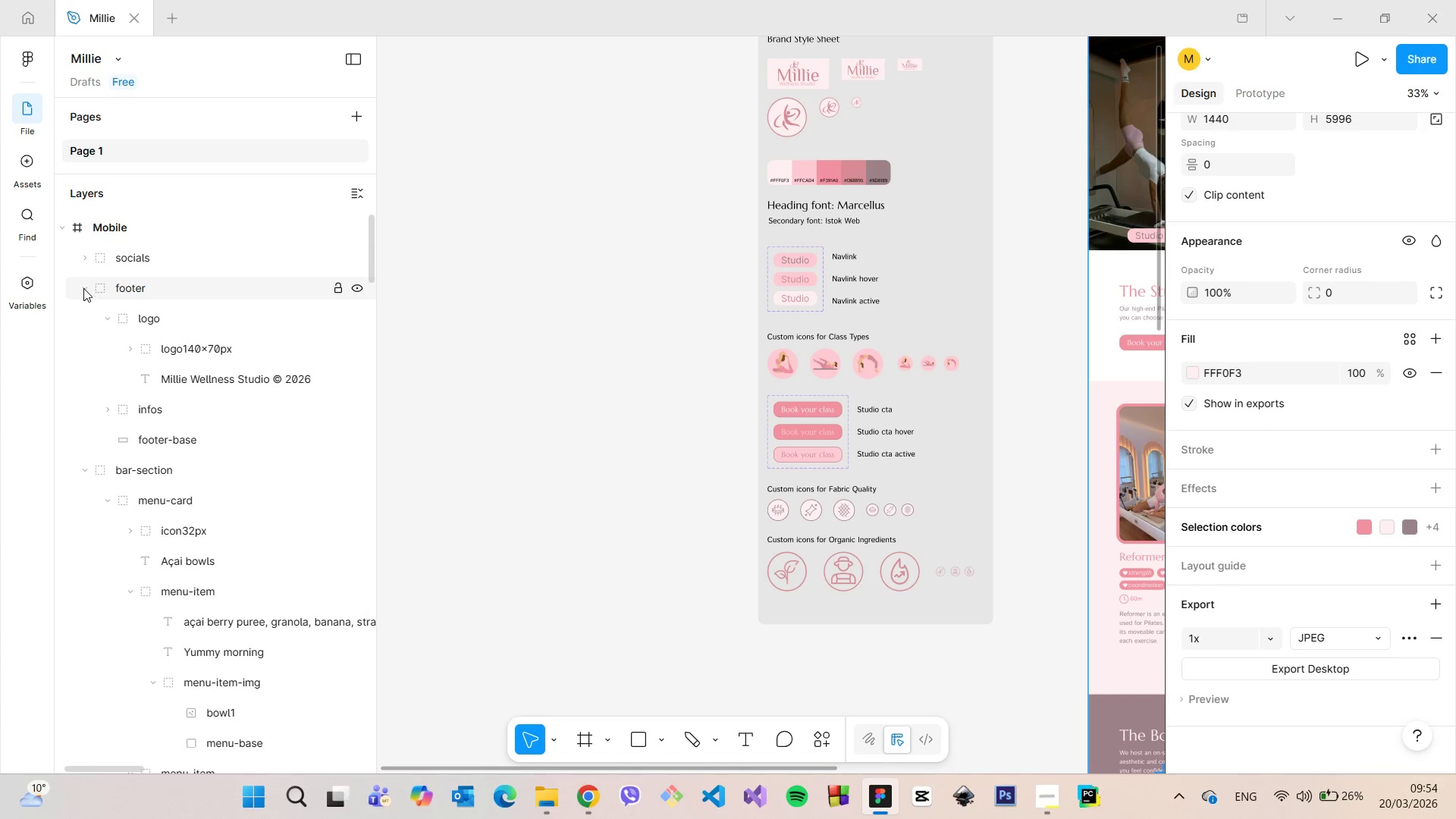 
left_click([83, 290])
 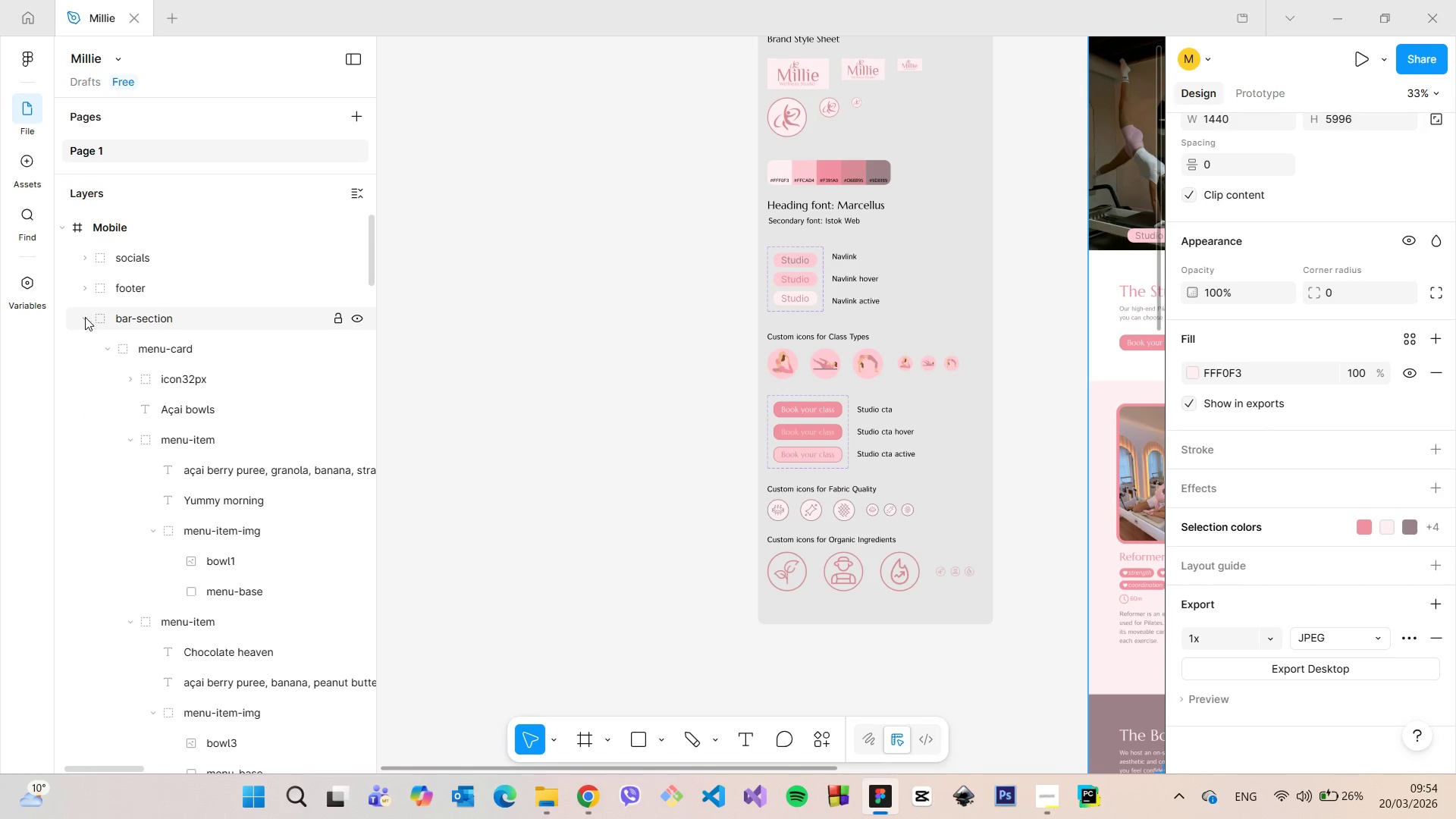 
left_click([84, 318])
 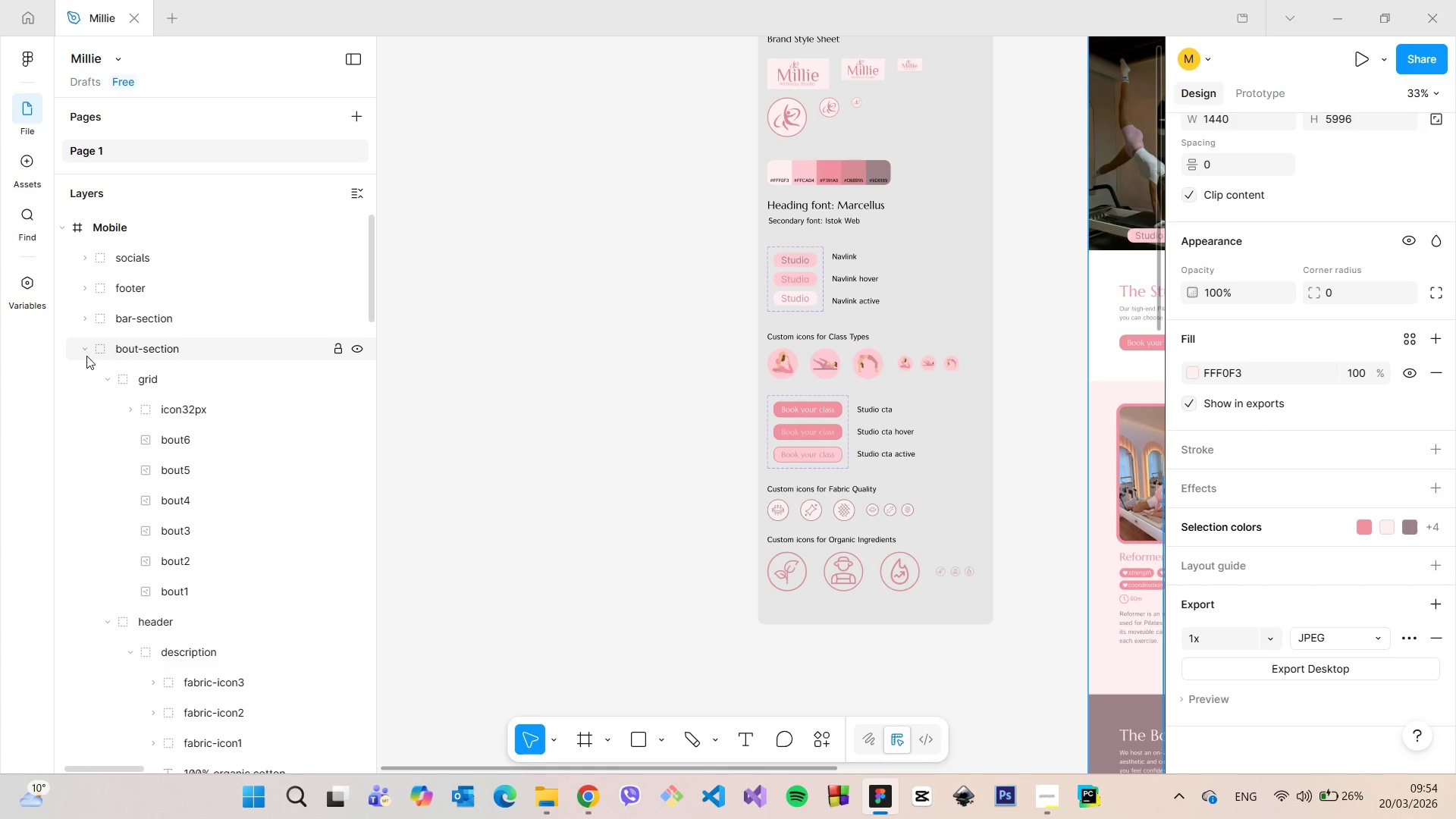 
left_click([84, 353])
 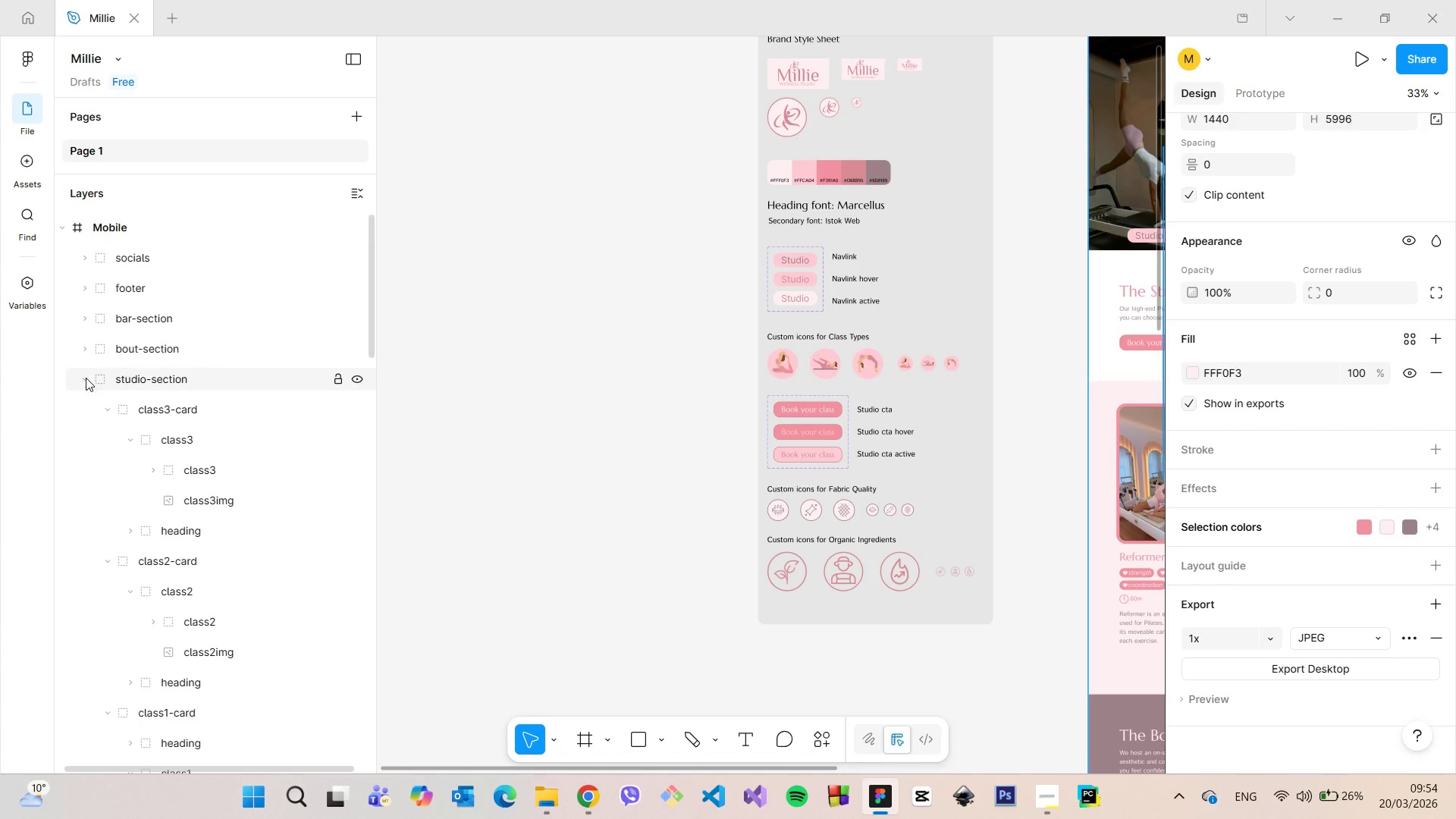 
left_click([86, 378])
 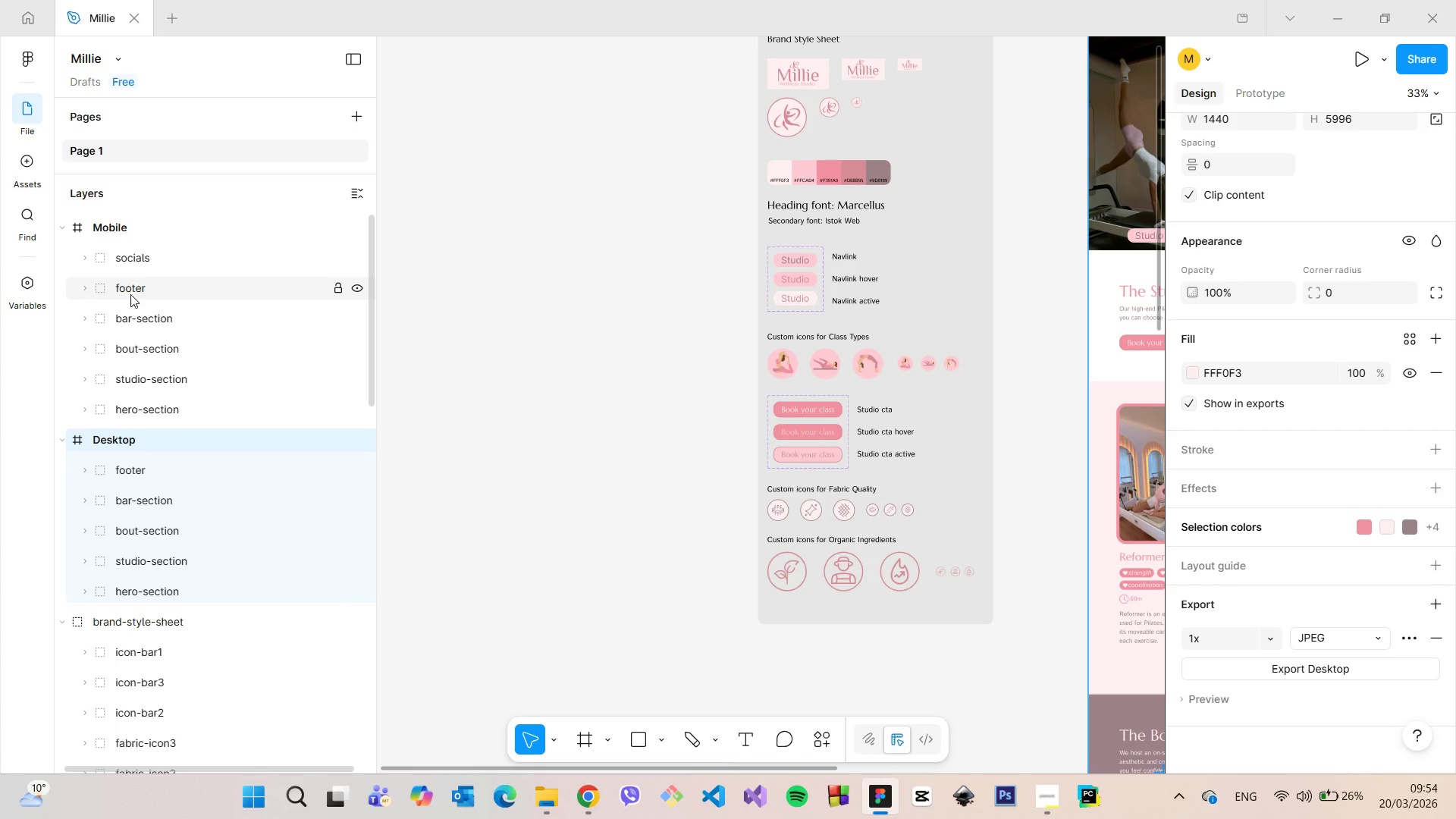 
left_click([133, 256])
 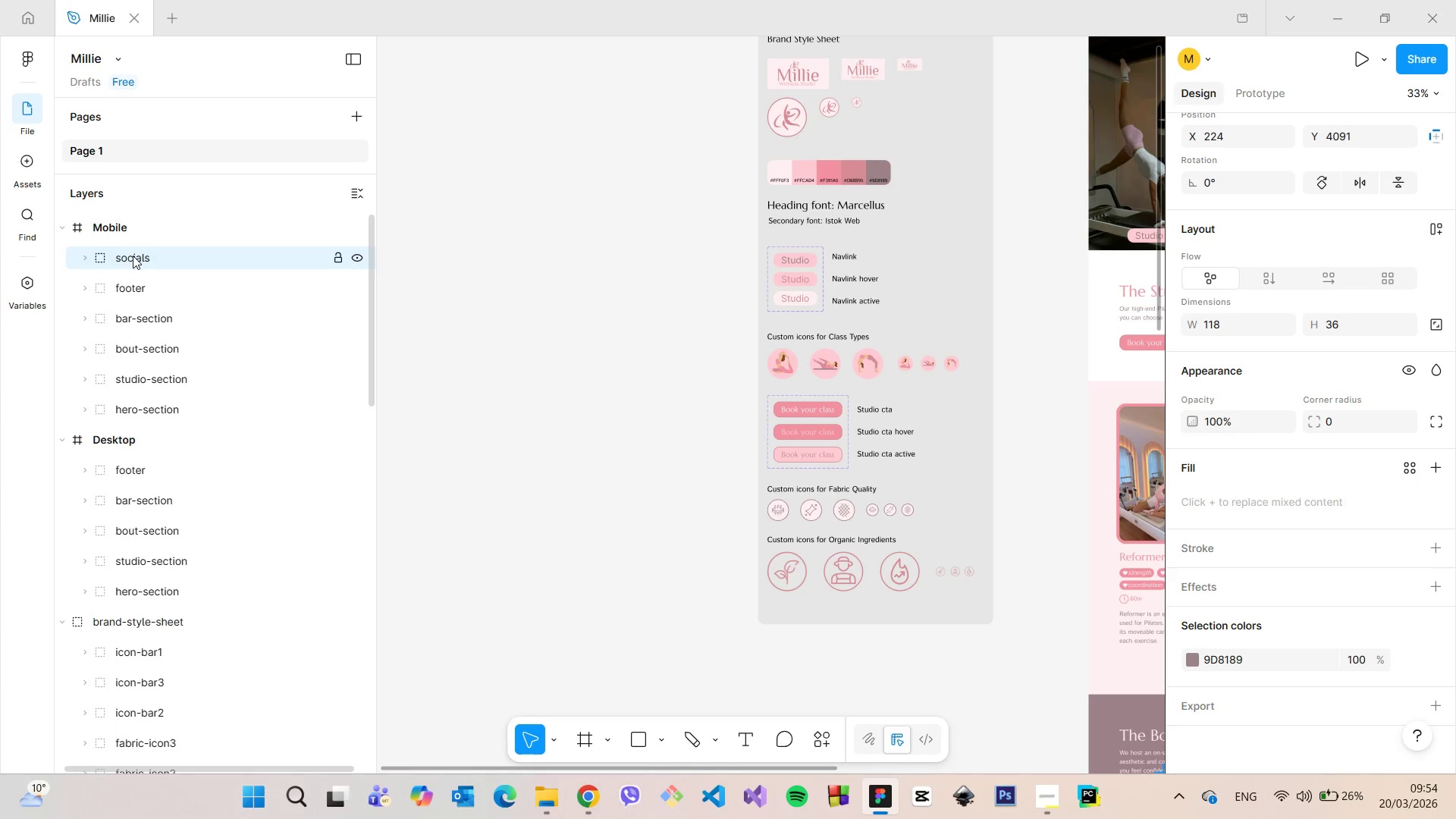 
left_click_drag(start_coordinate=[133, 256], to_coordinate=[140, 287])
 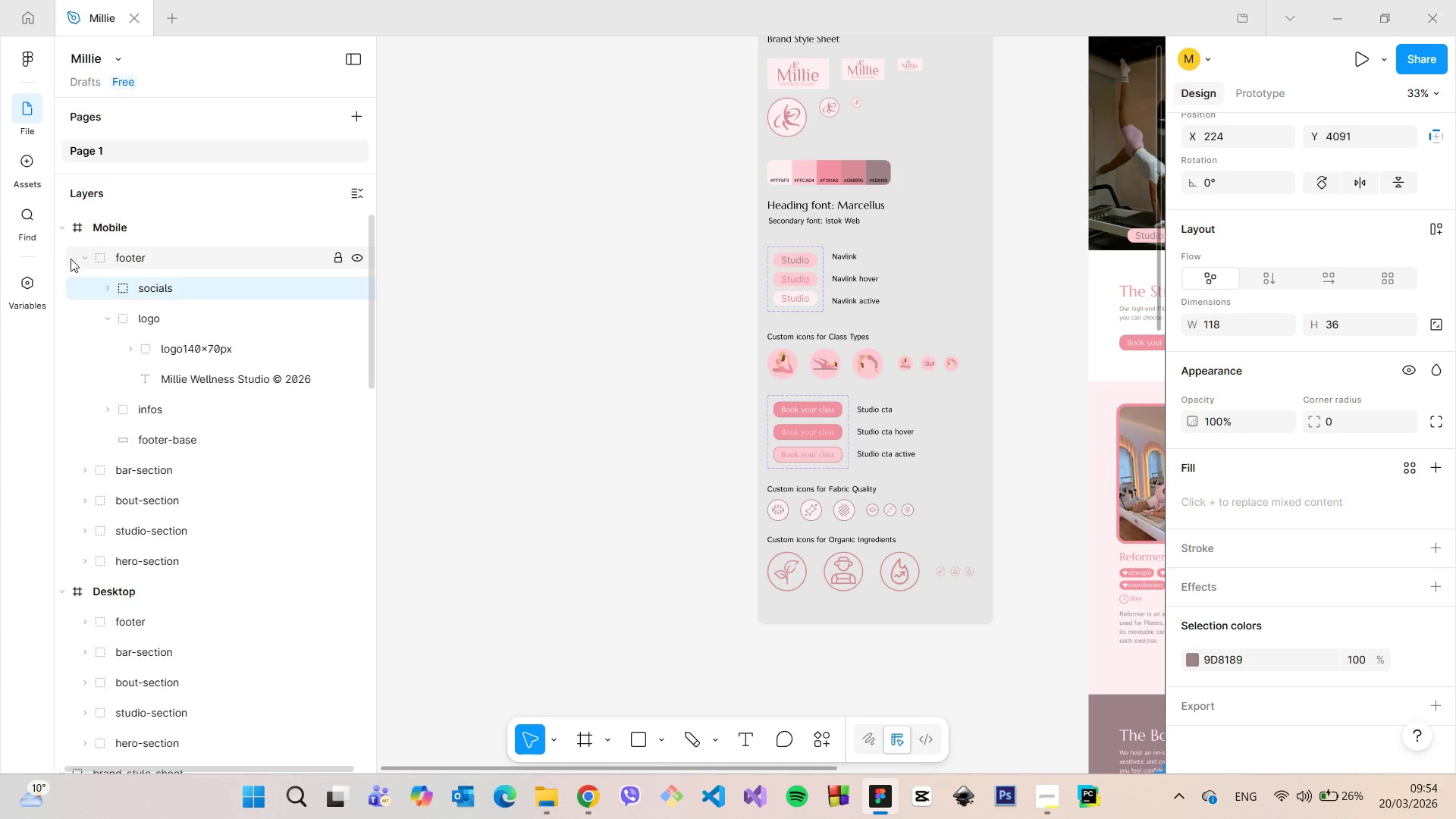 
left_click([81, 262])
 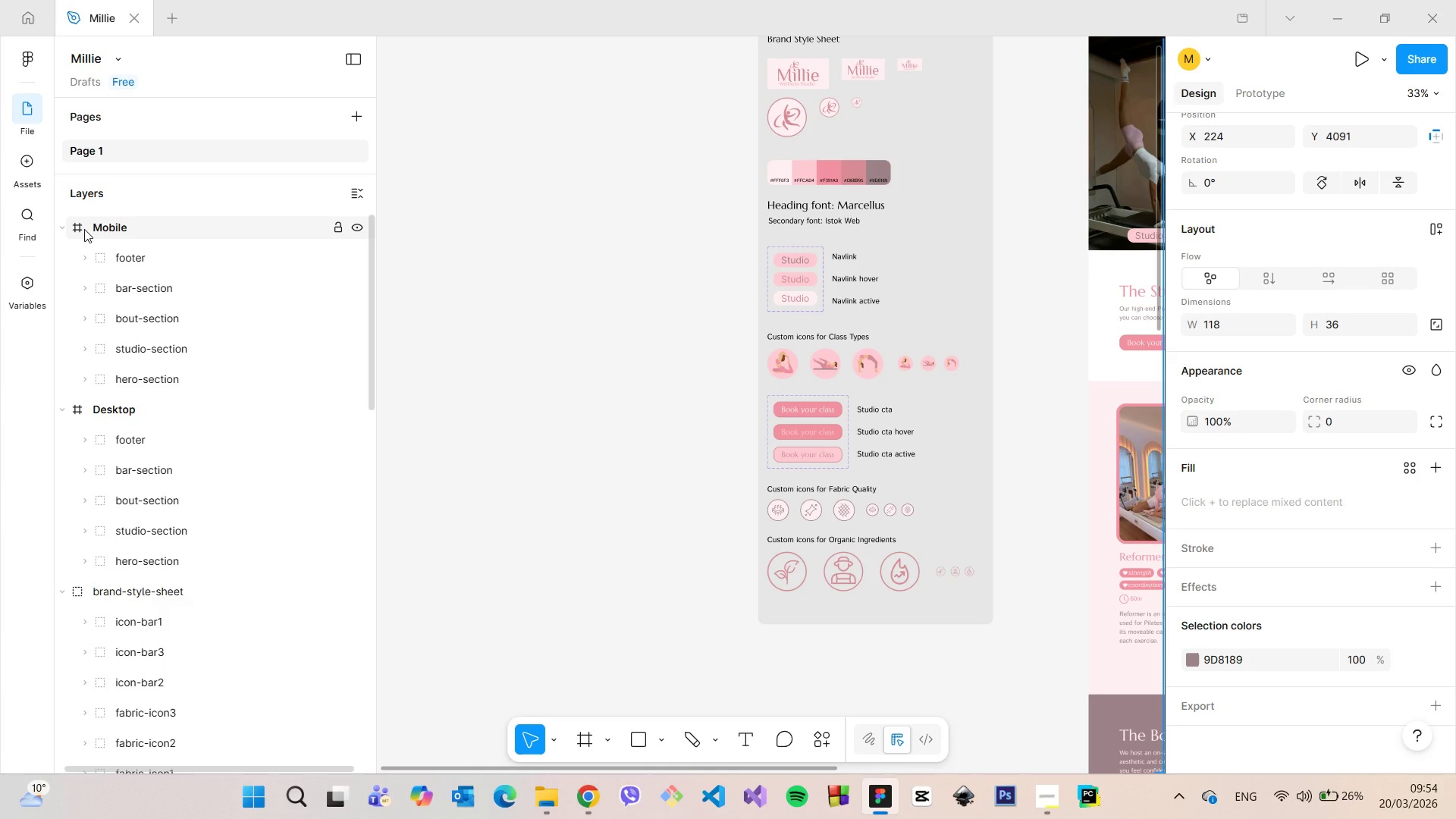 
left_click([84, 229])
 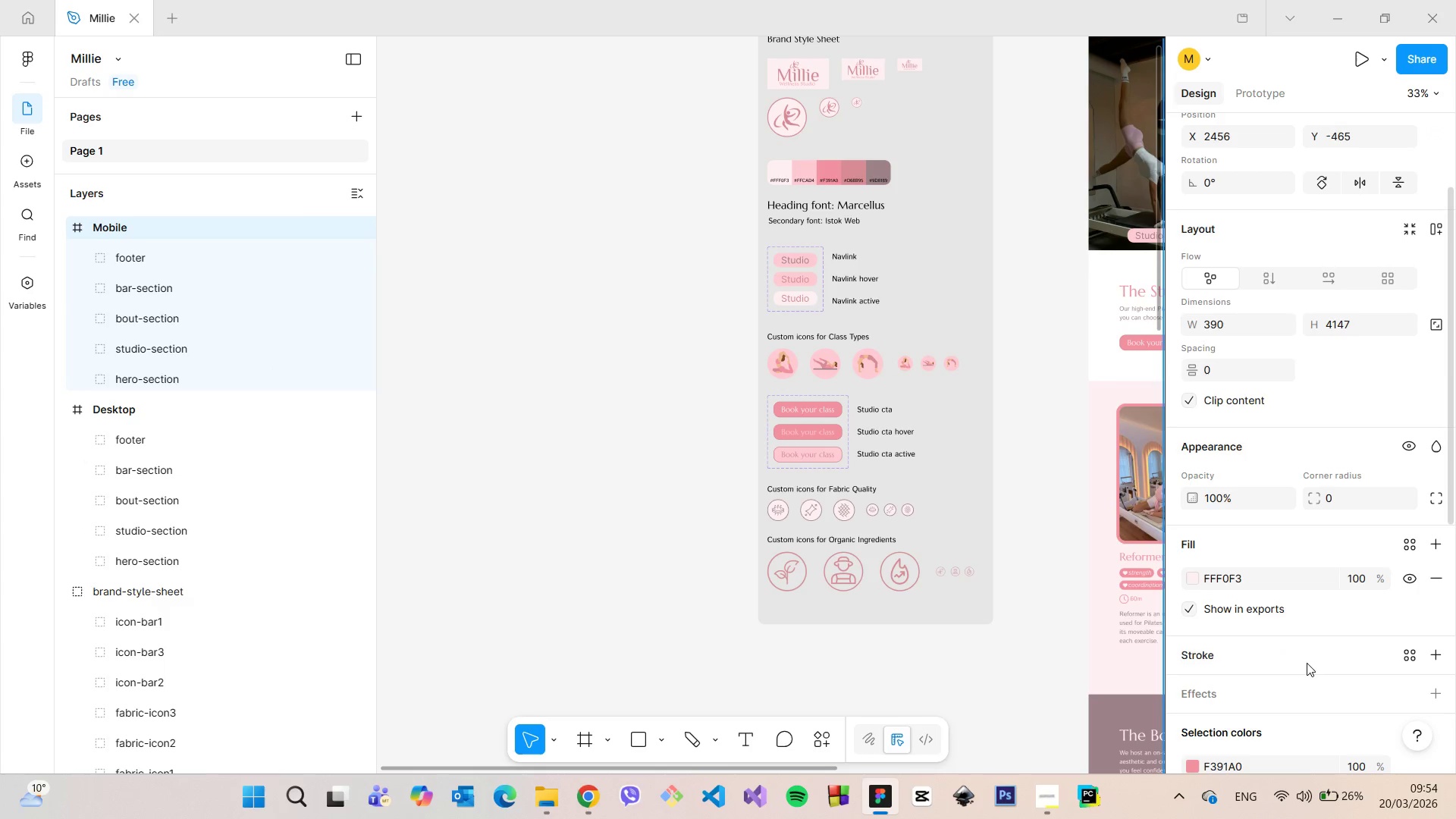 
scroll: coordinate [1307, 661], scroll_direction: down, amount: 5.0
 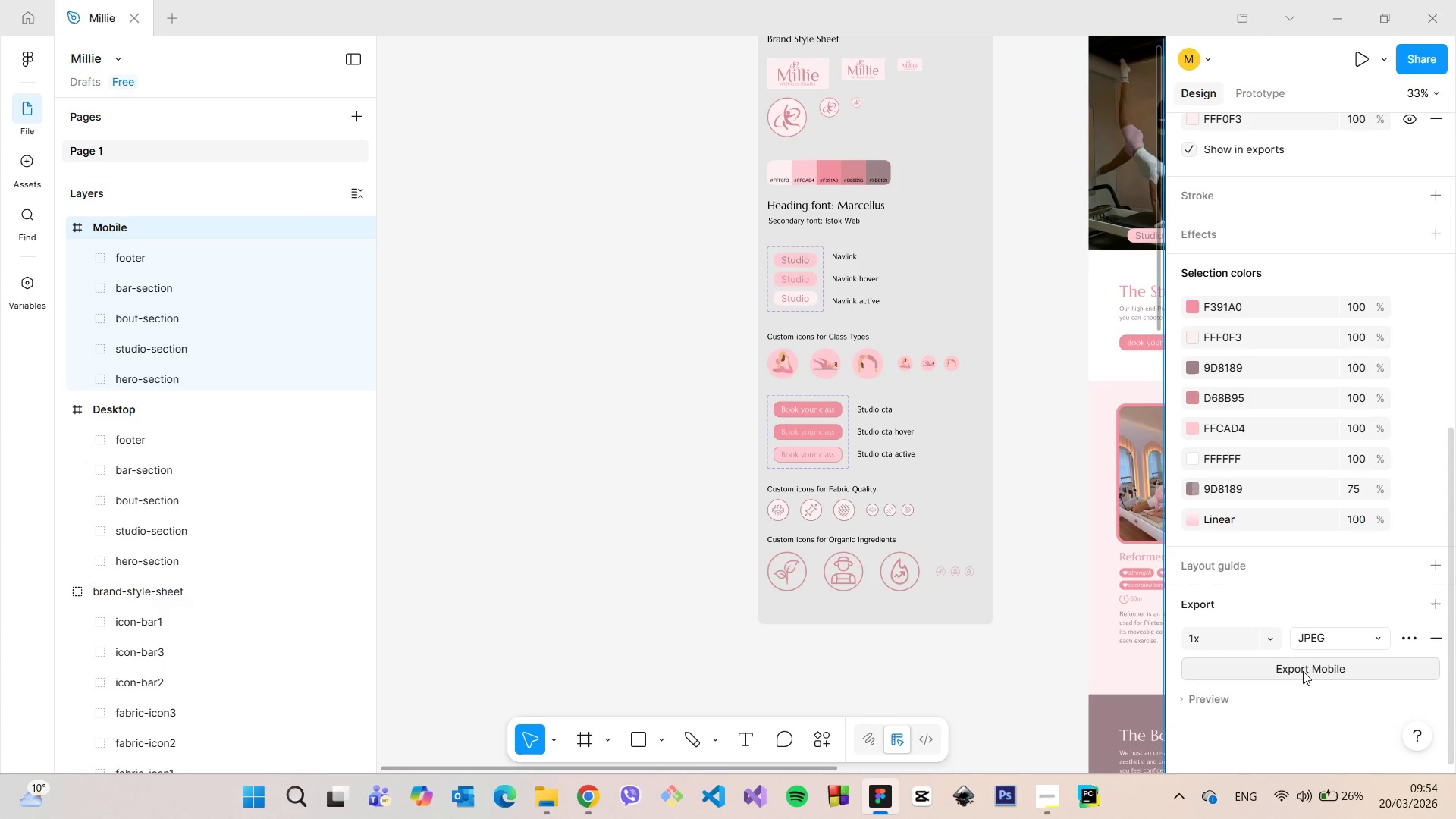 
left_click([1303, 671])
 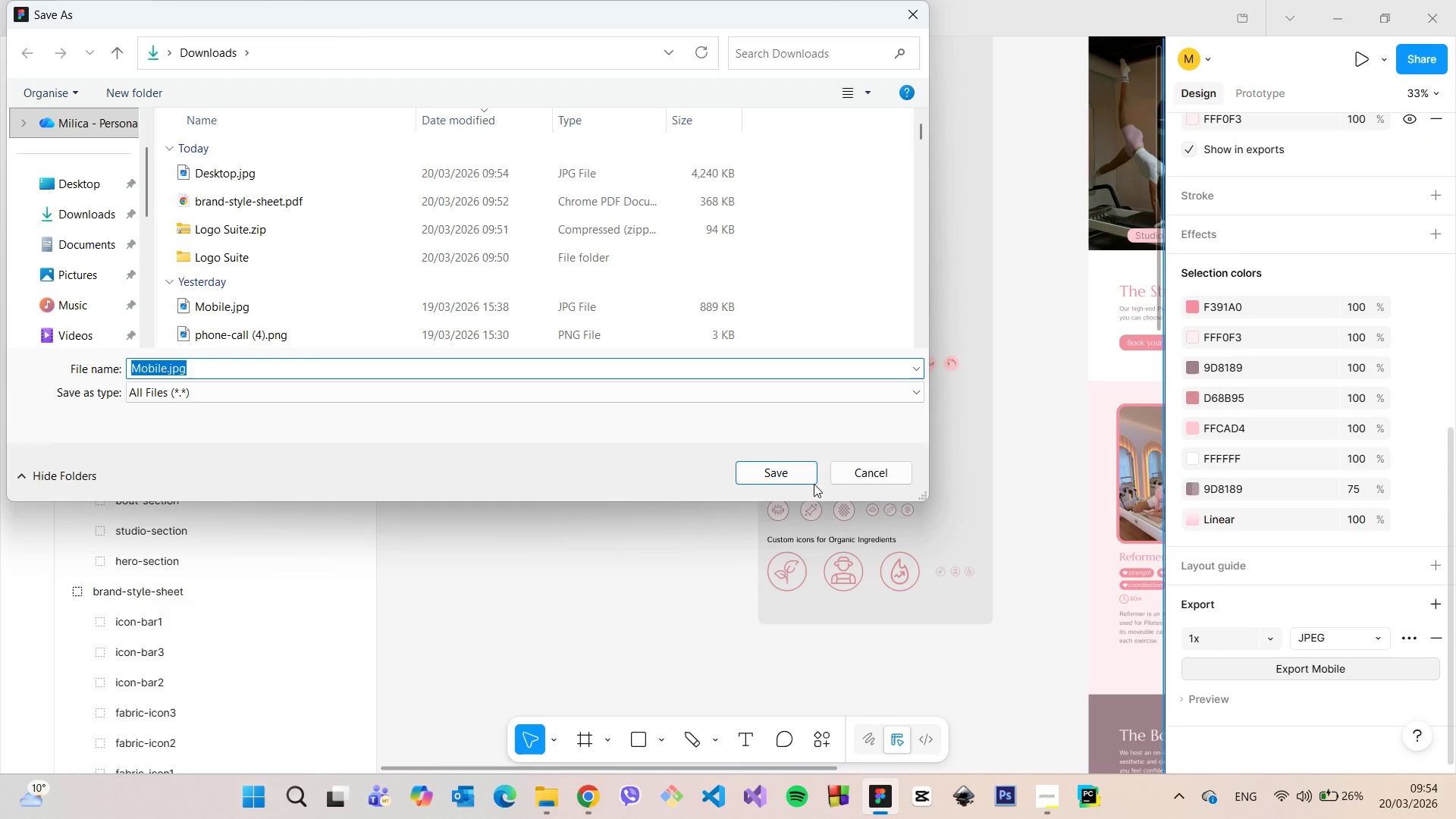 
left_click([804, 480])
 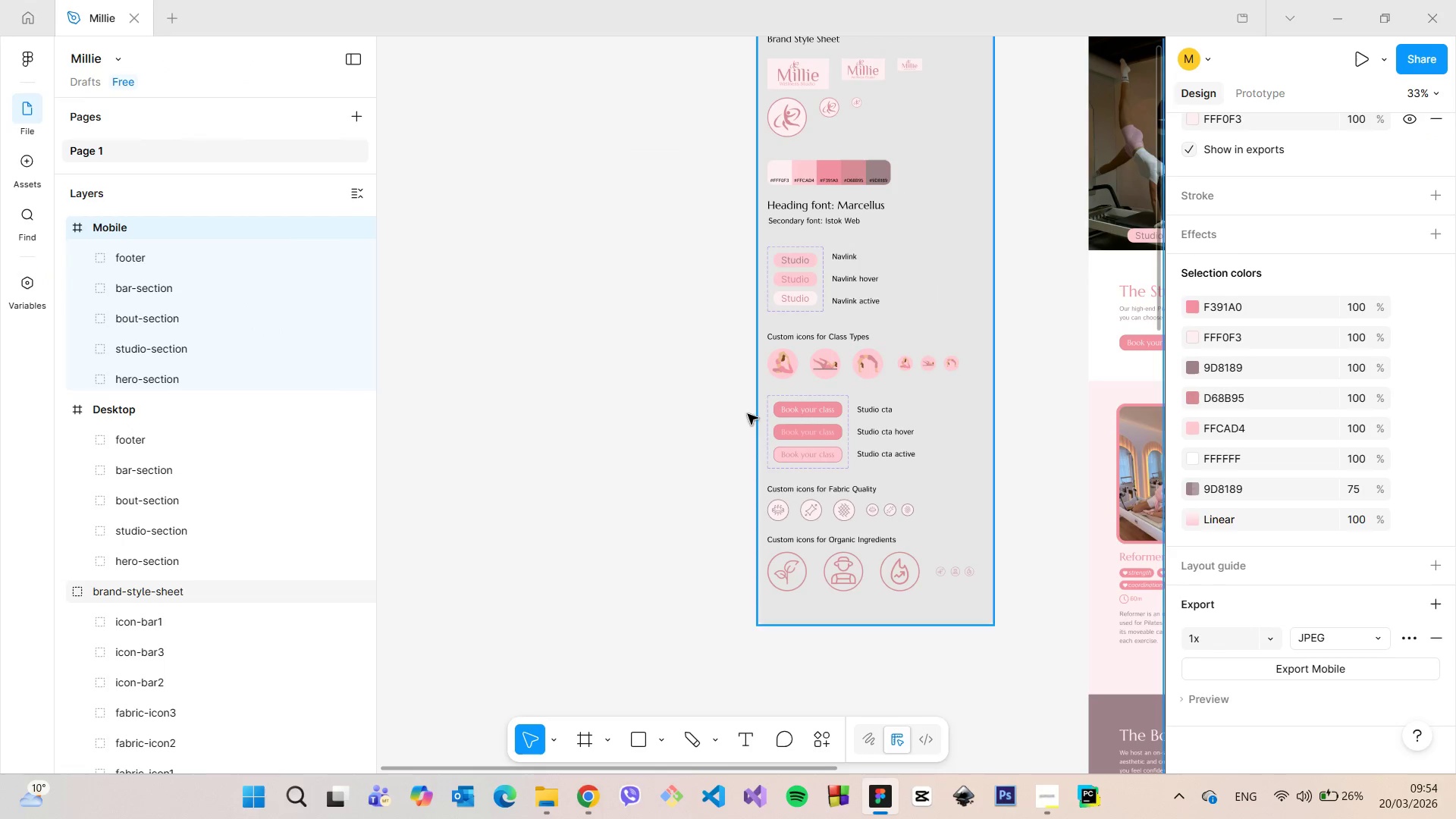 
left_click([695, 436])
 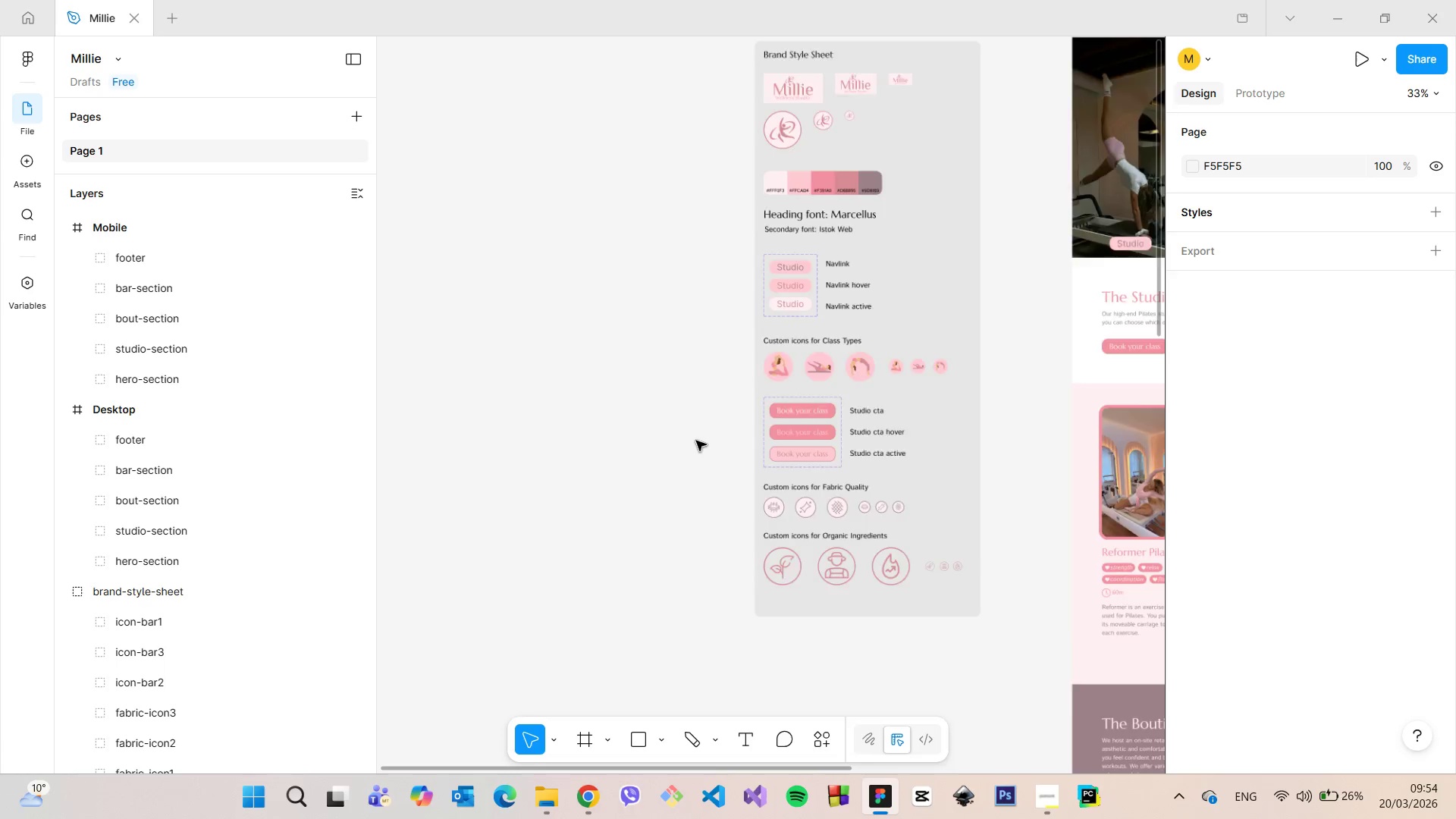 
scroll: coordinate [819, 584], scroll_direction: down, amount: 18.0
 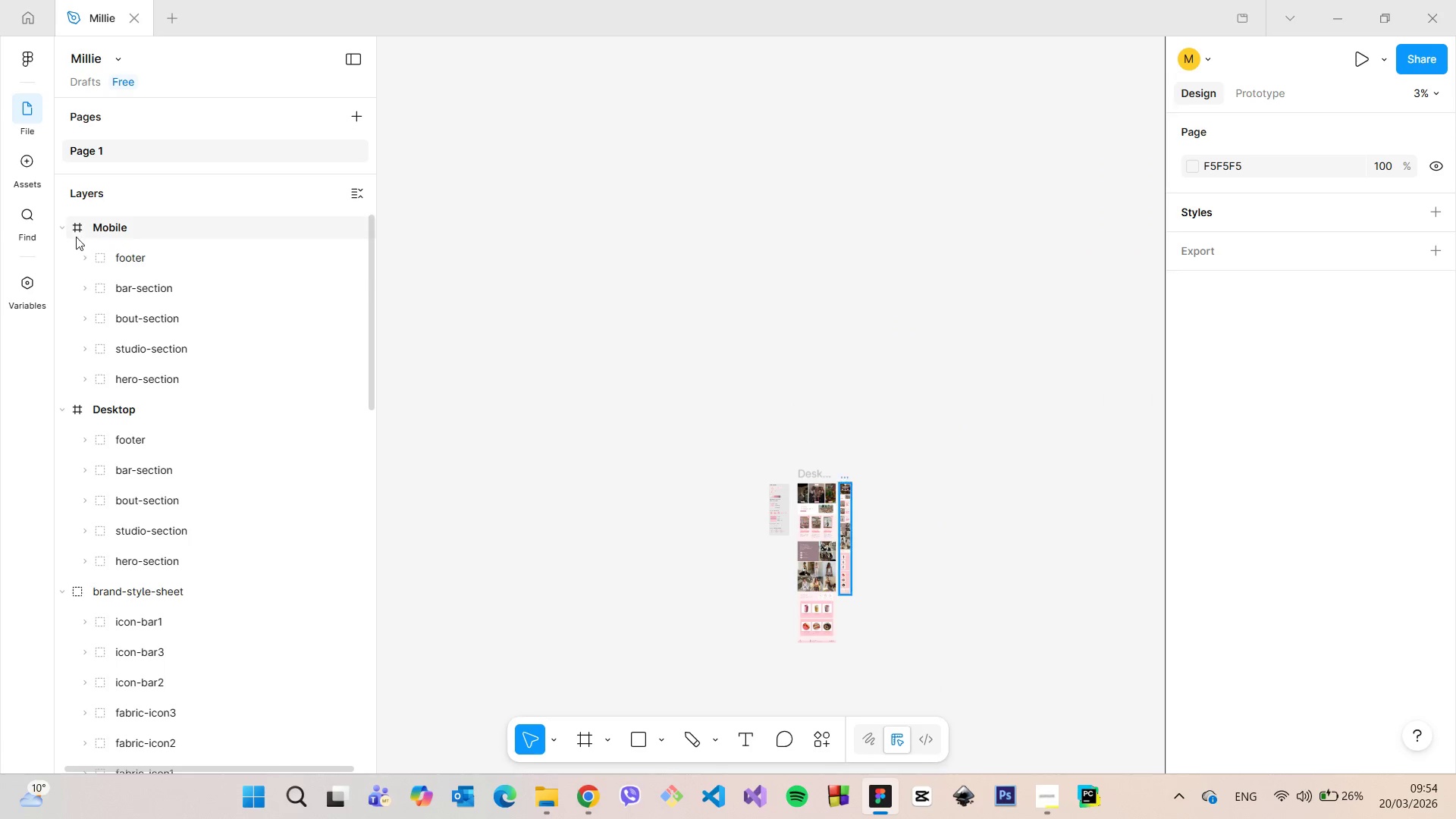 
left_click([64, 229])
 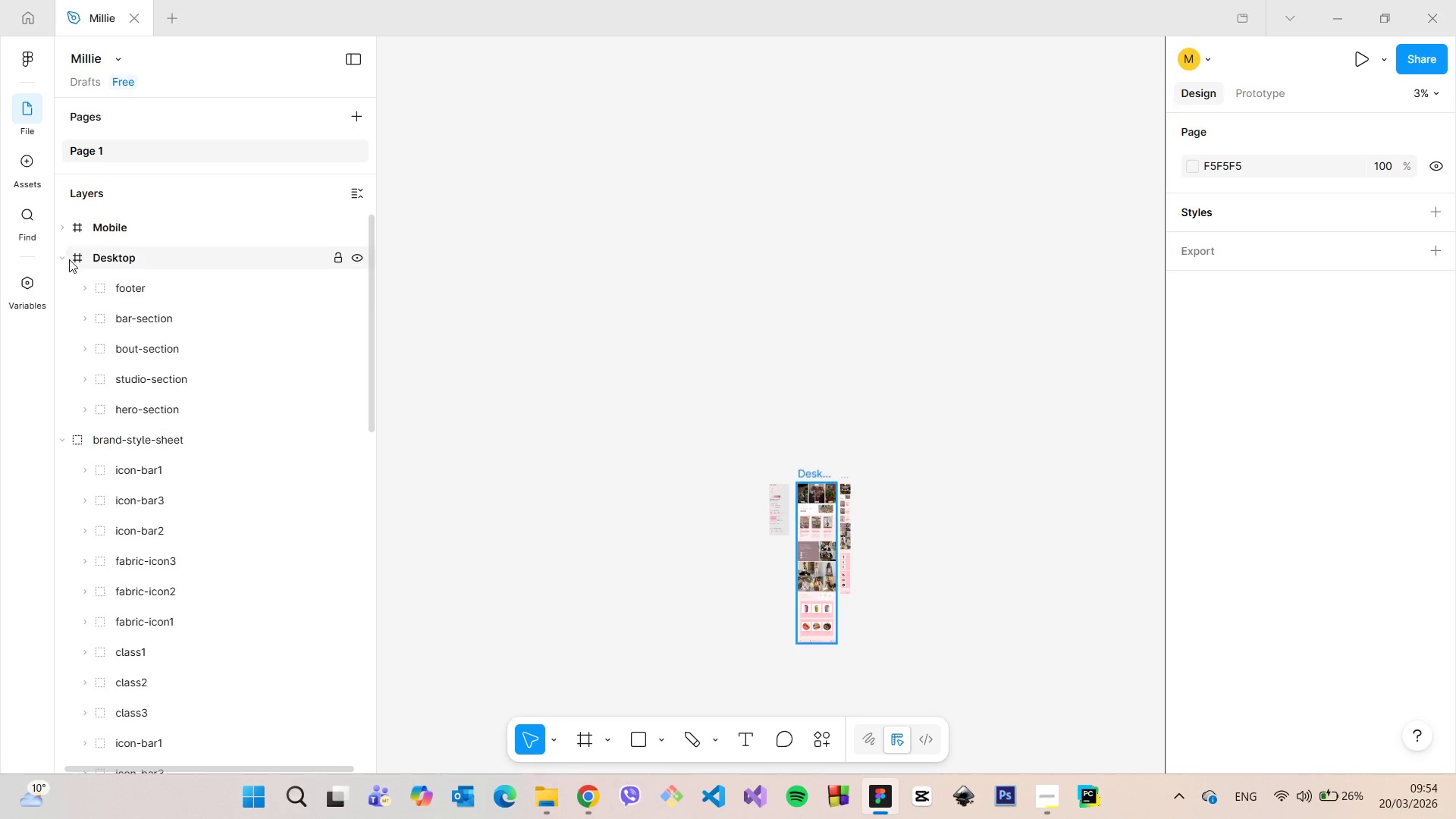 
left_click([67, 259])
 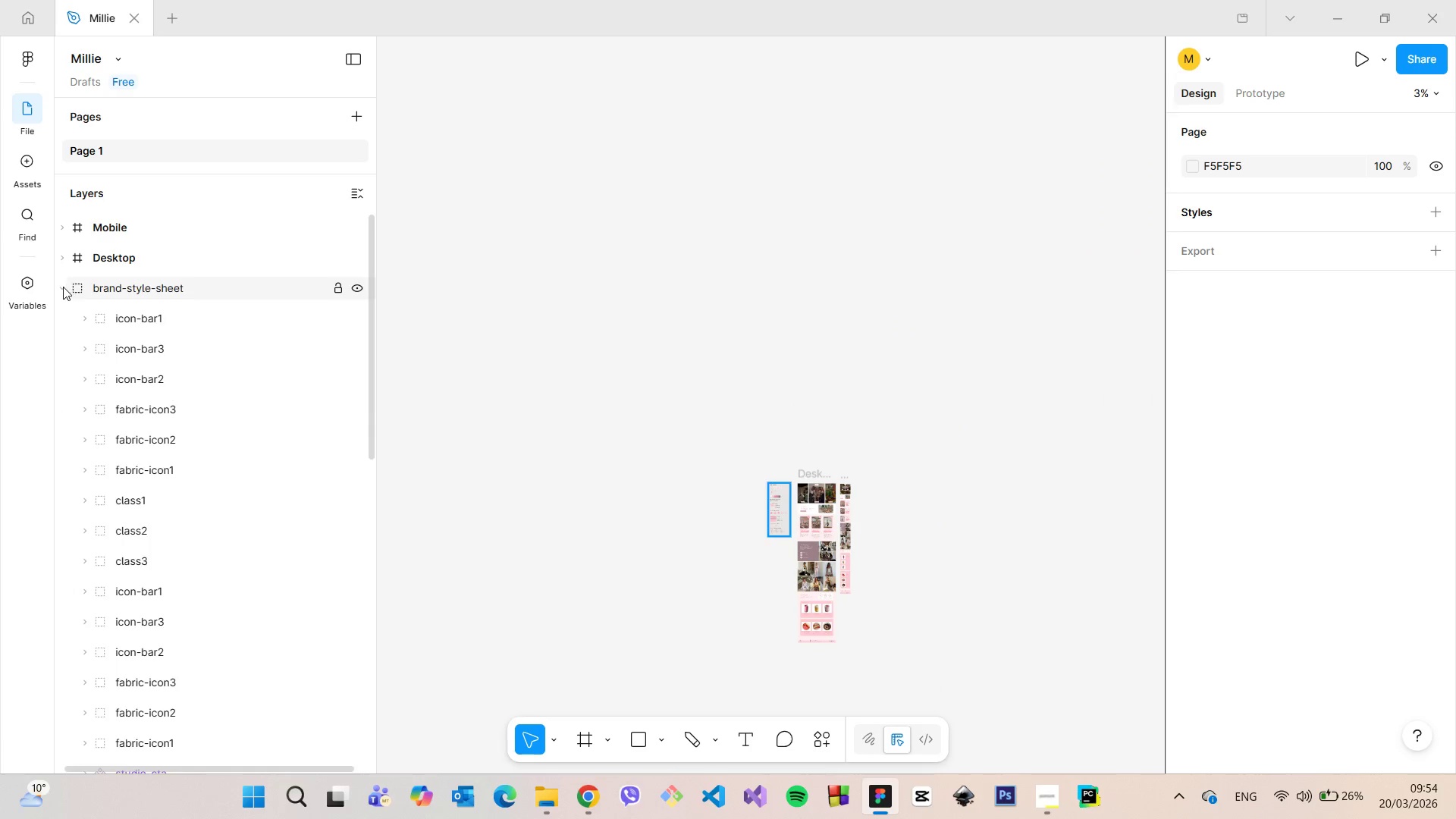 
left_click([63, 287])
 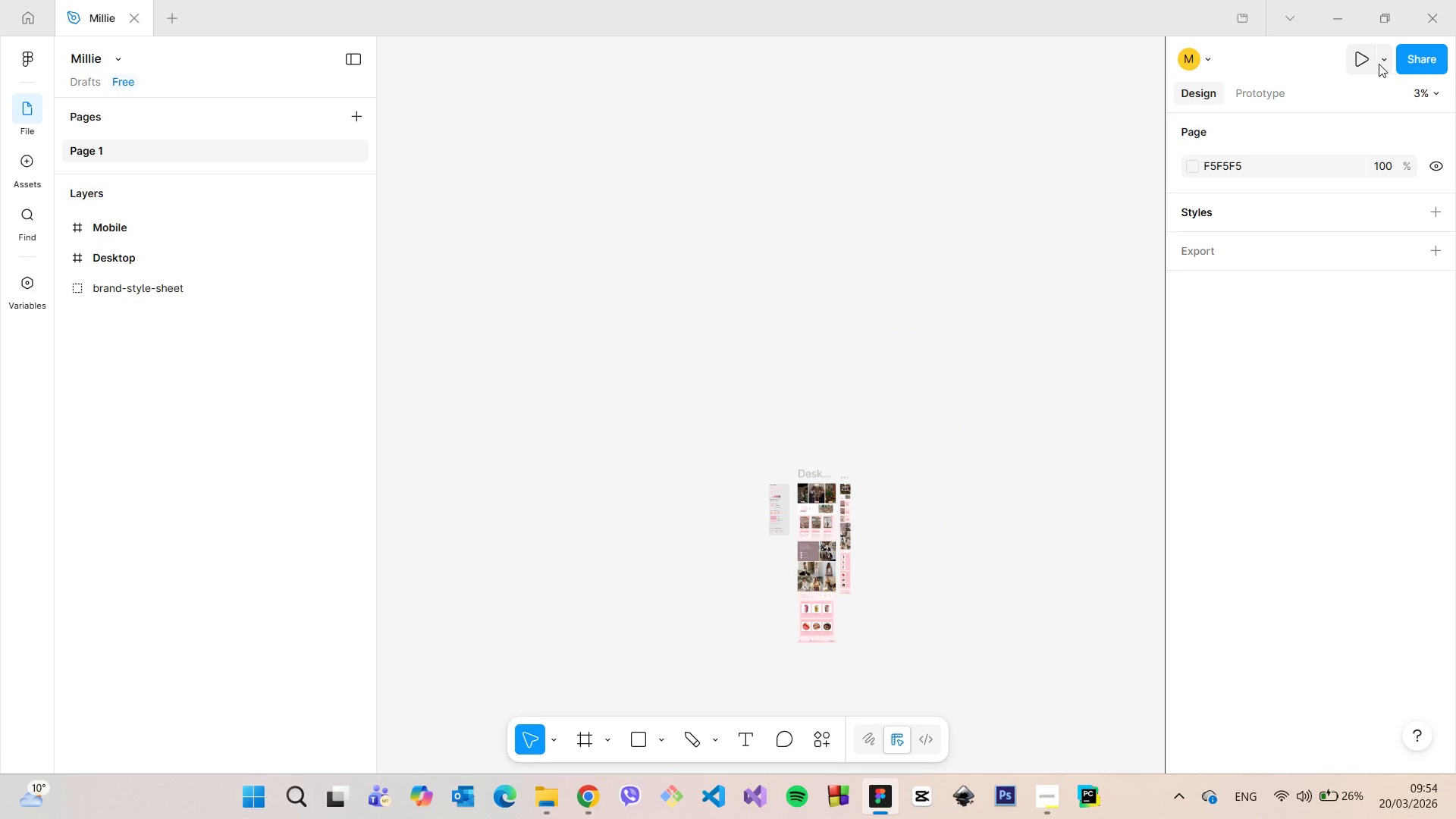 